 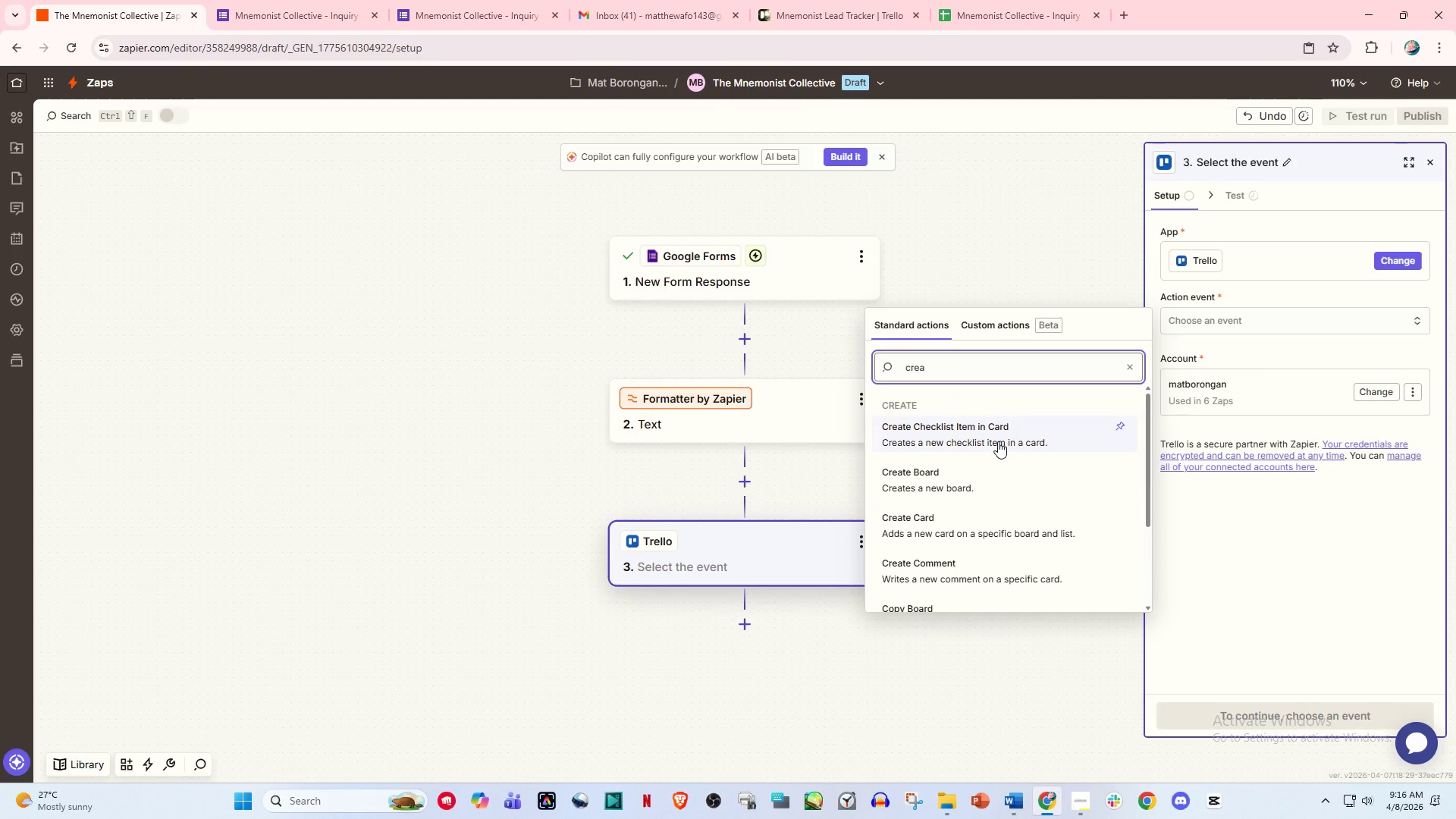 
scroll: coordinate [992, 530], scroll_direction: down, amount: 1.0
 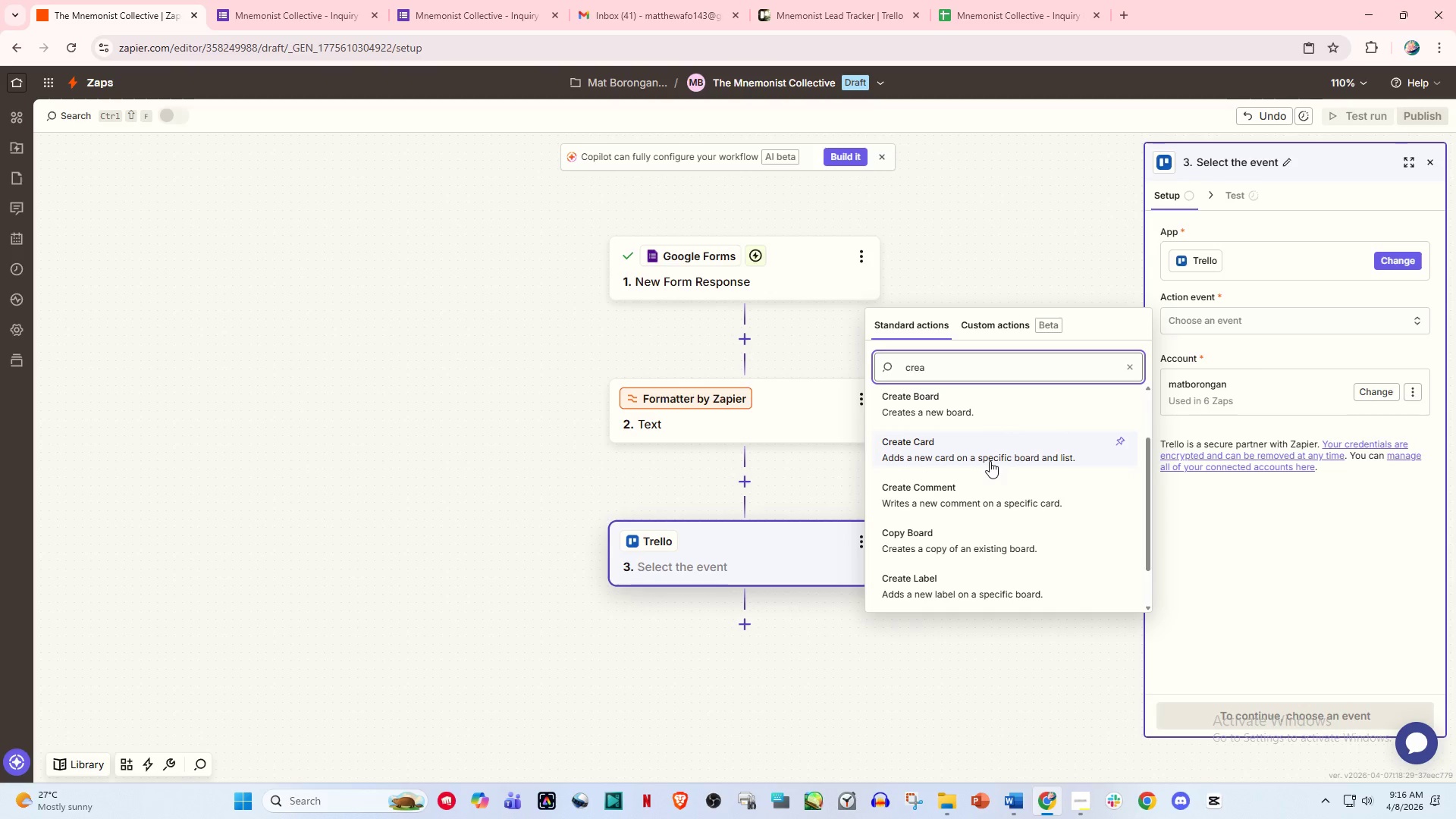 
left_click([990, 461])
 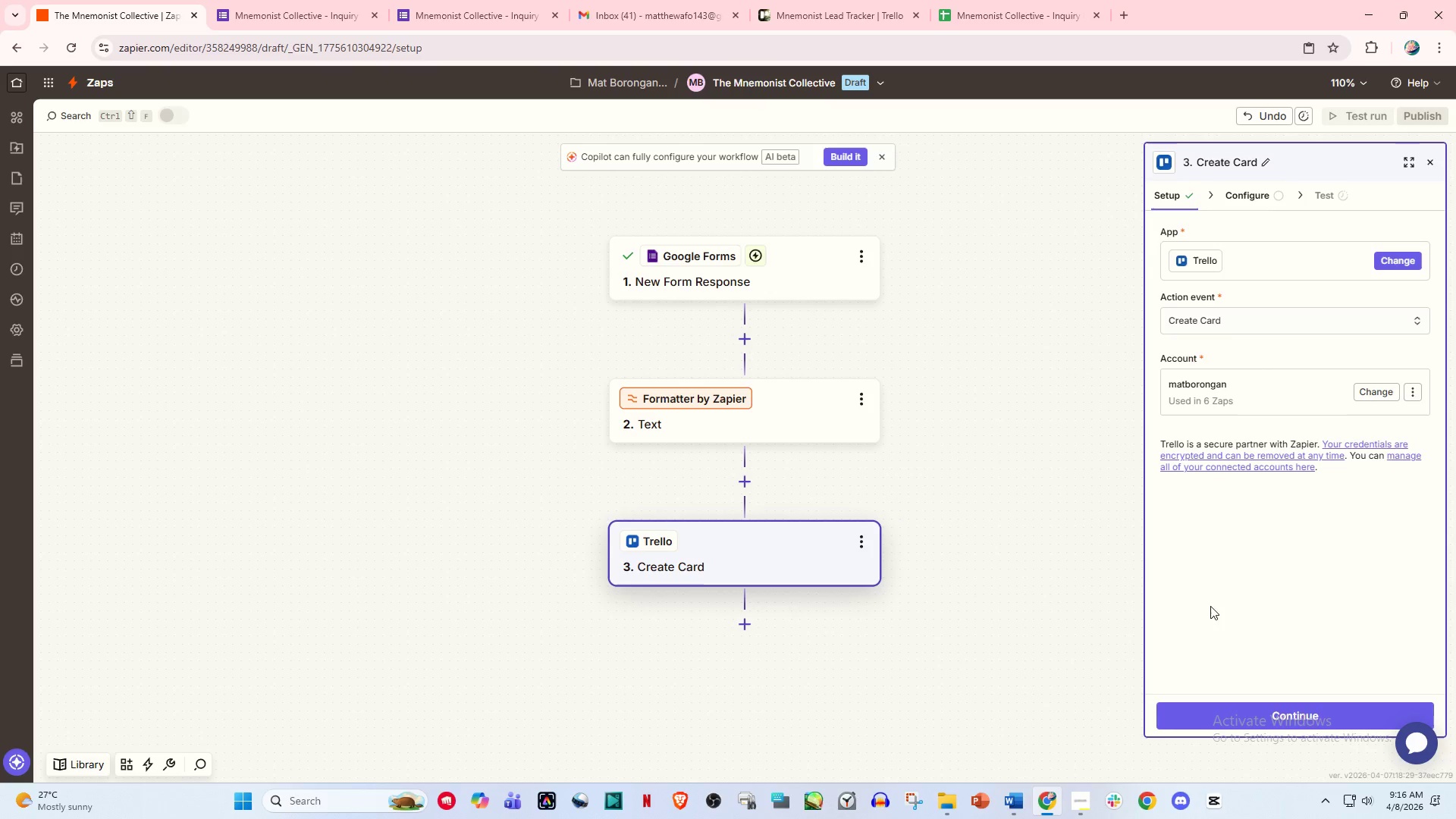 
left_click([1258, 721])
 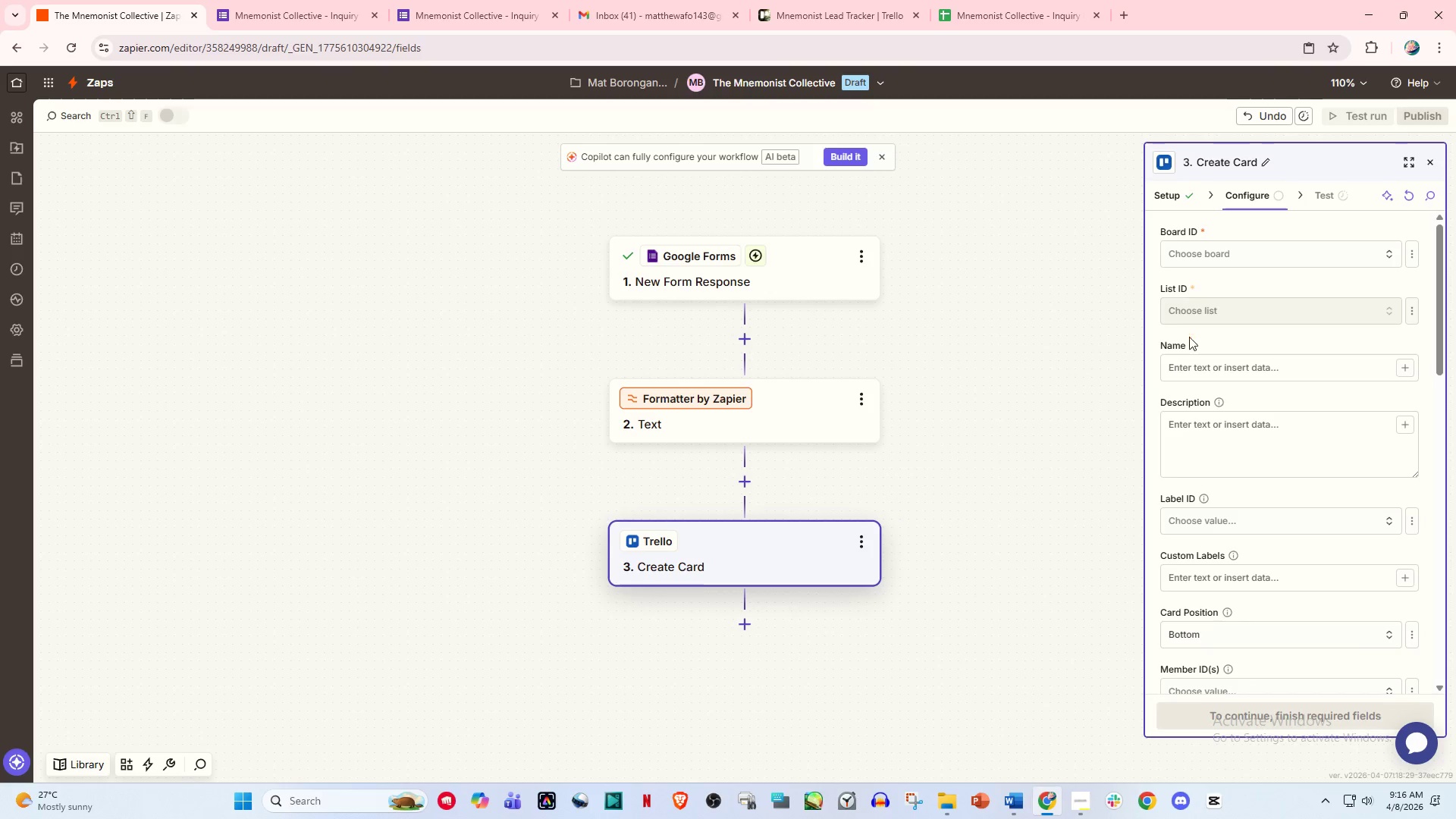 
left_click([1203, 257])
 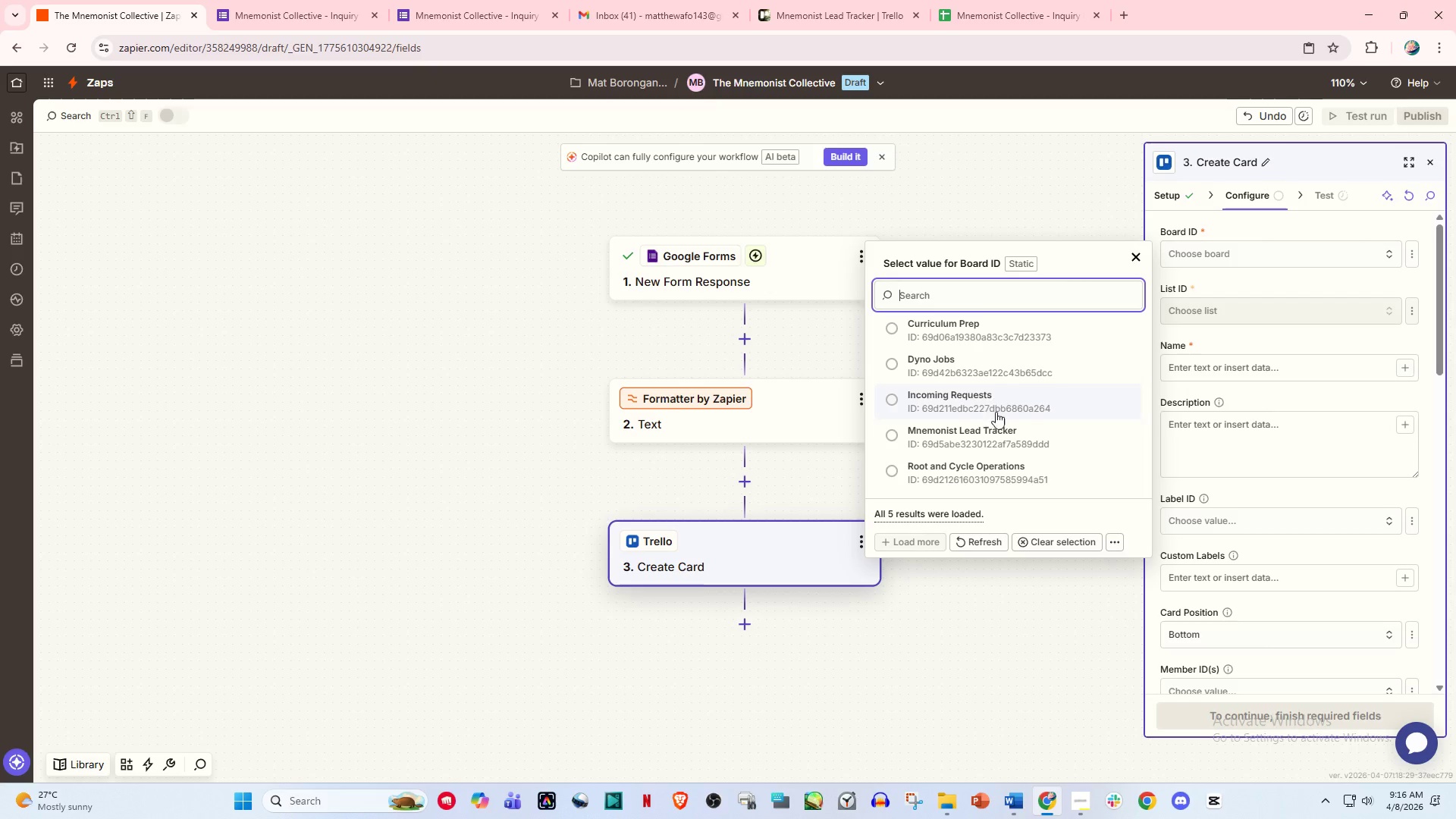 
wait(5.03)
 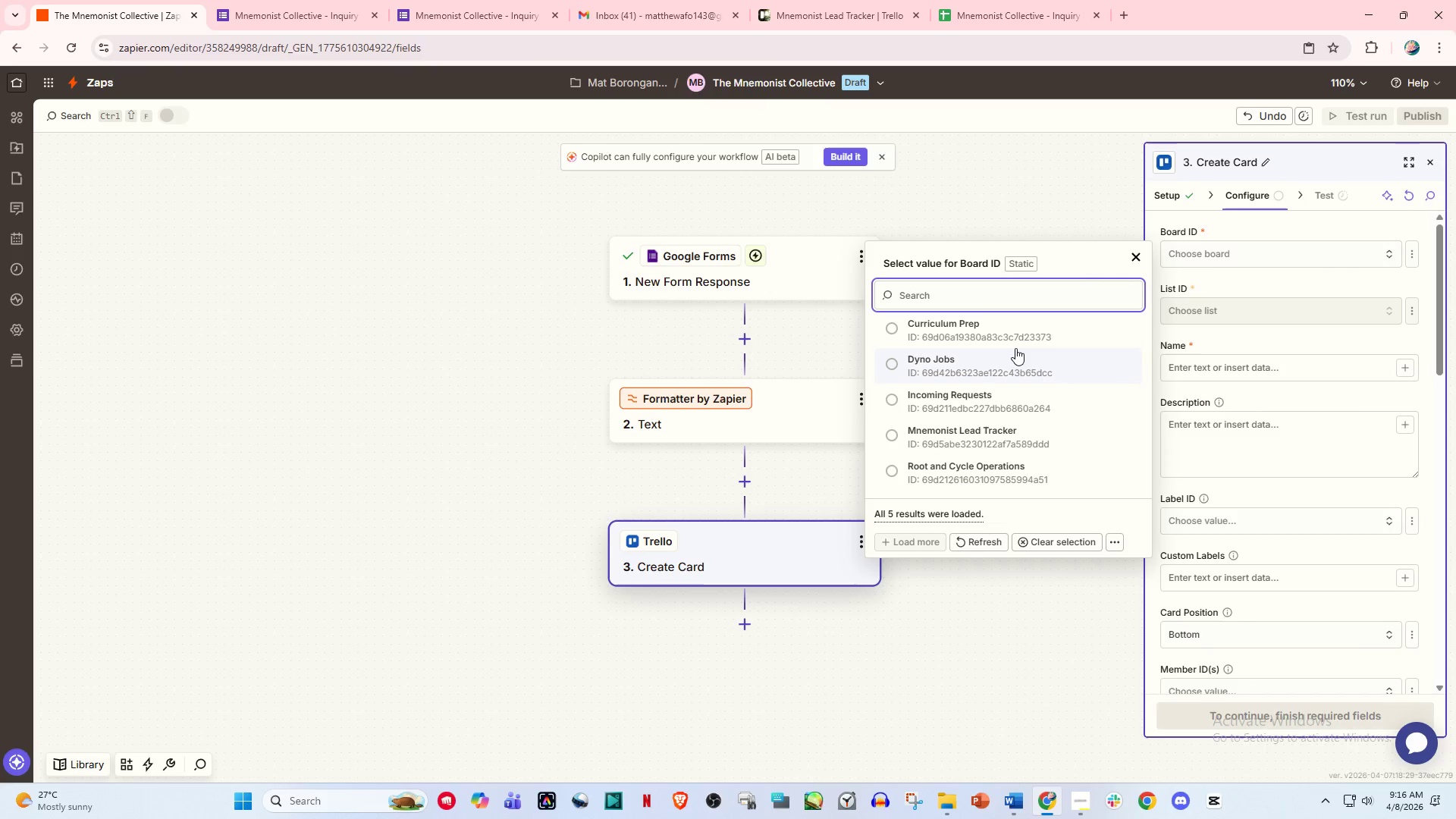 
left_click([1008, 435])
 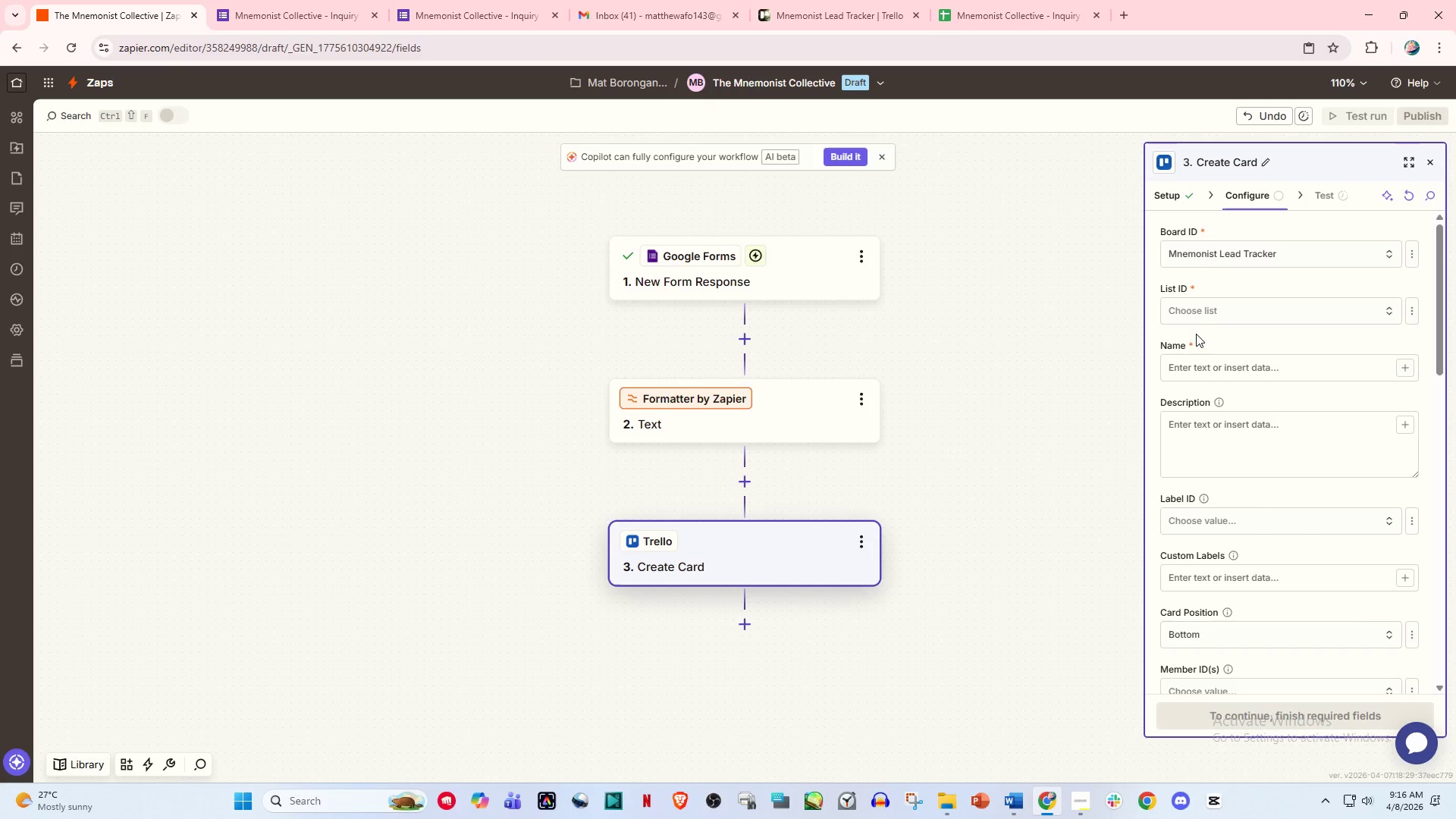 
left_click([1203, 318])
 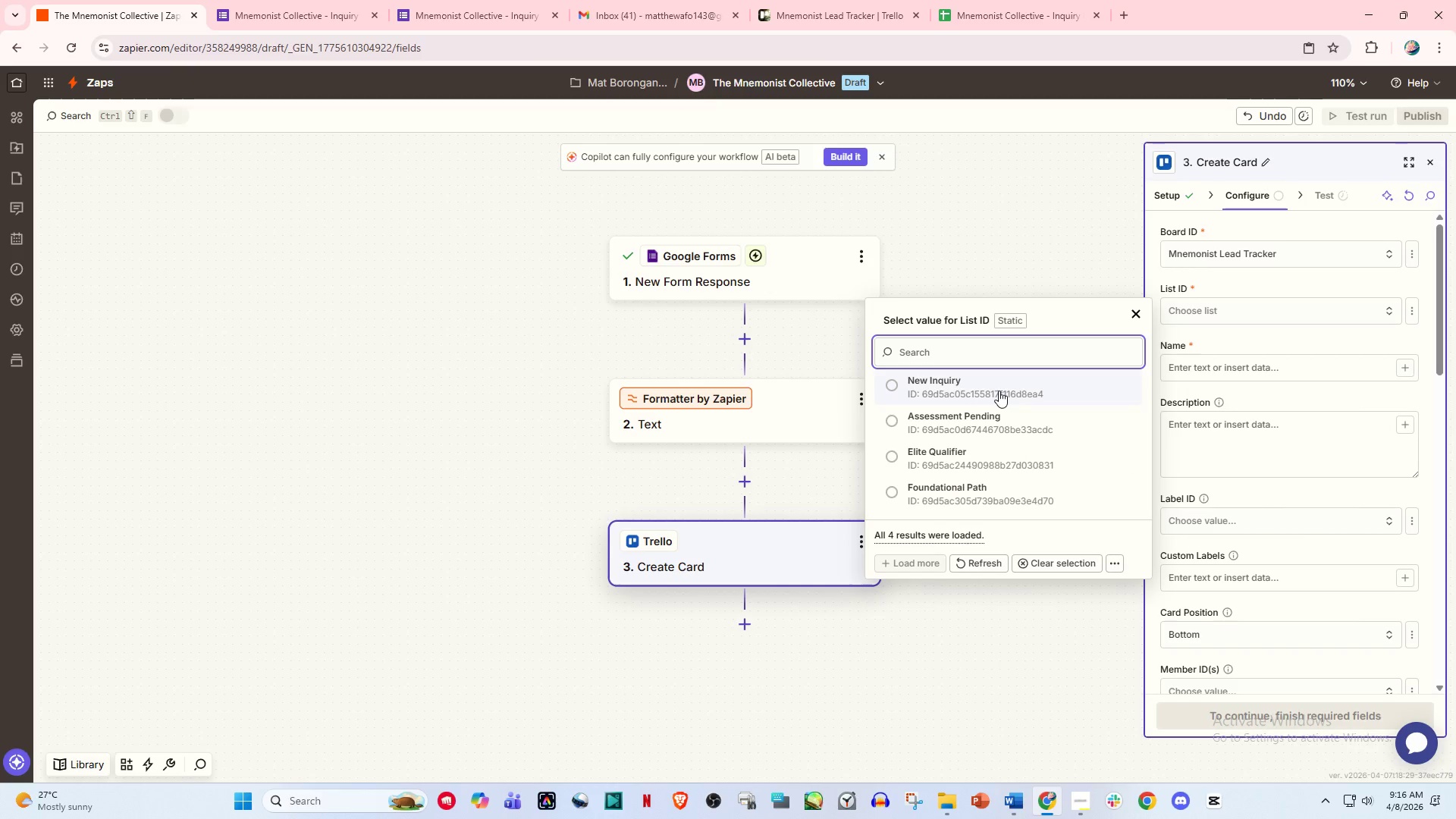 
wait(7.72)
 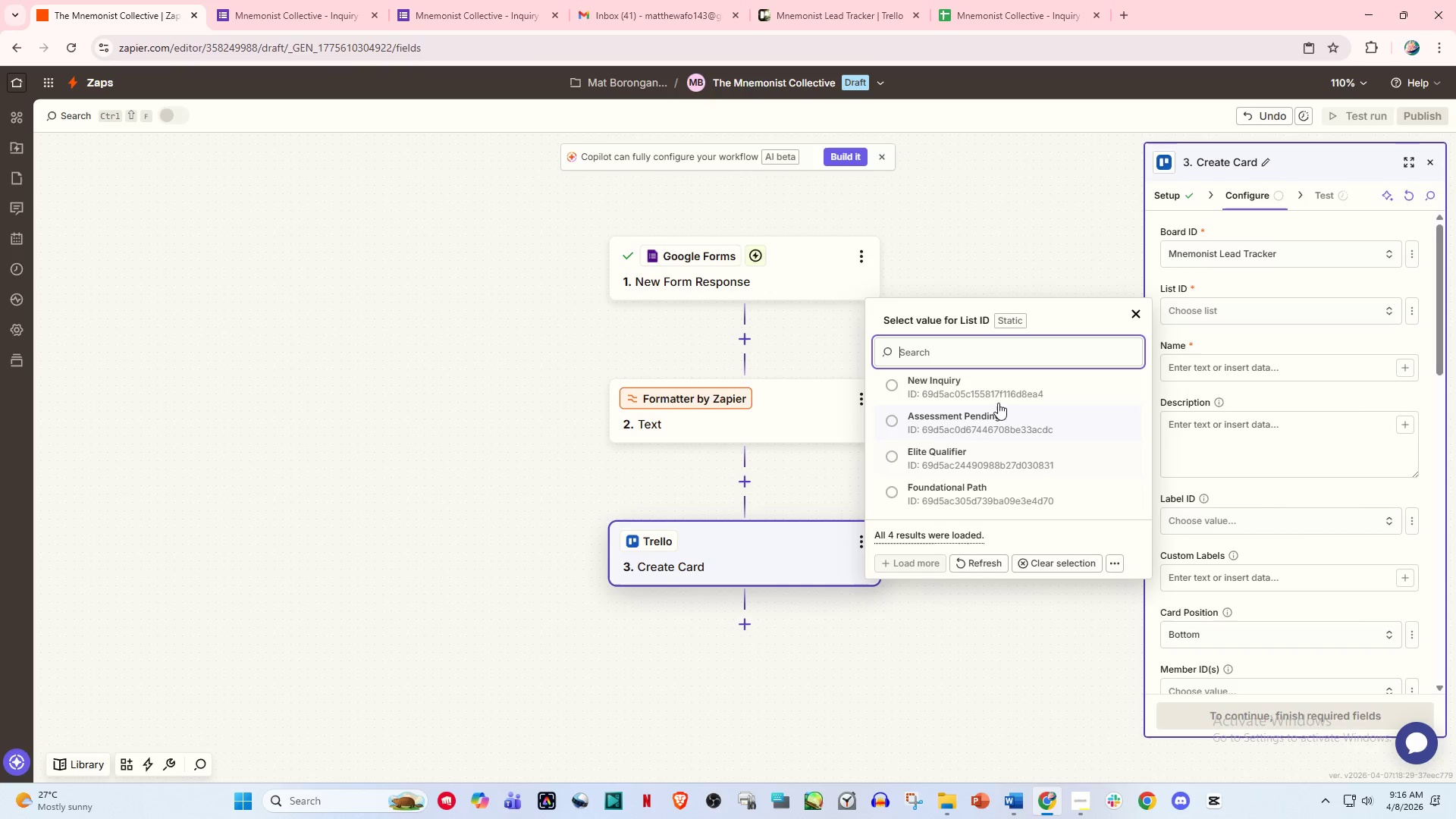 
left_click([999, 391])
 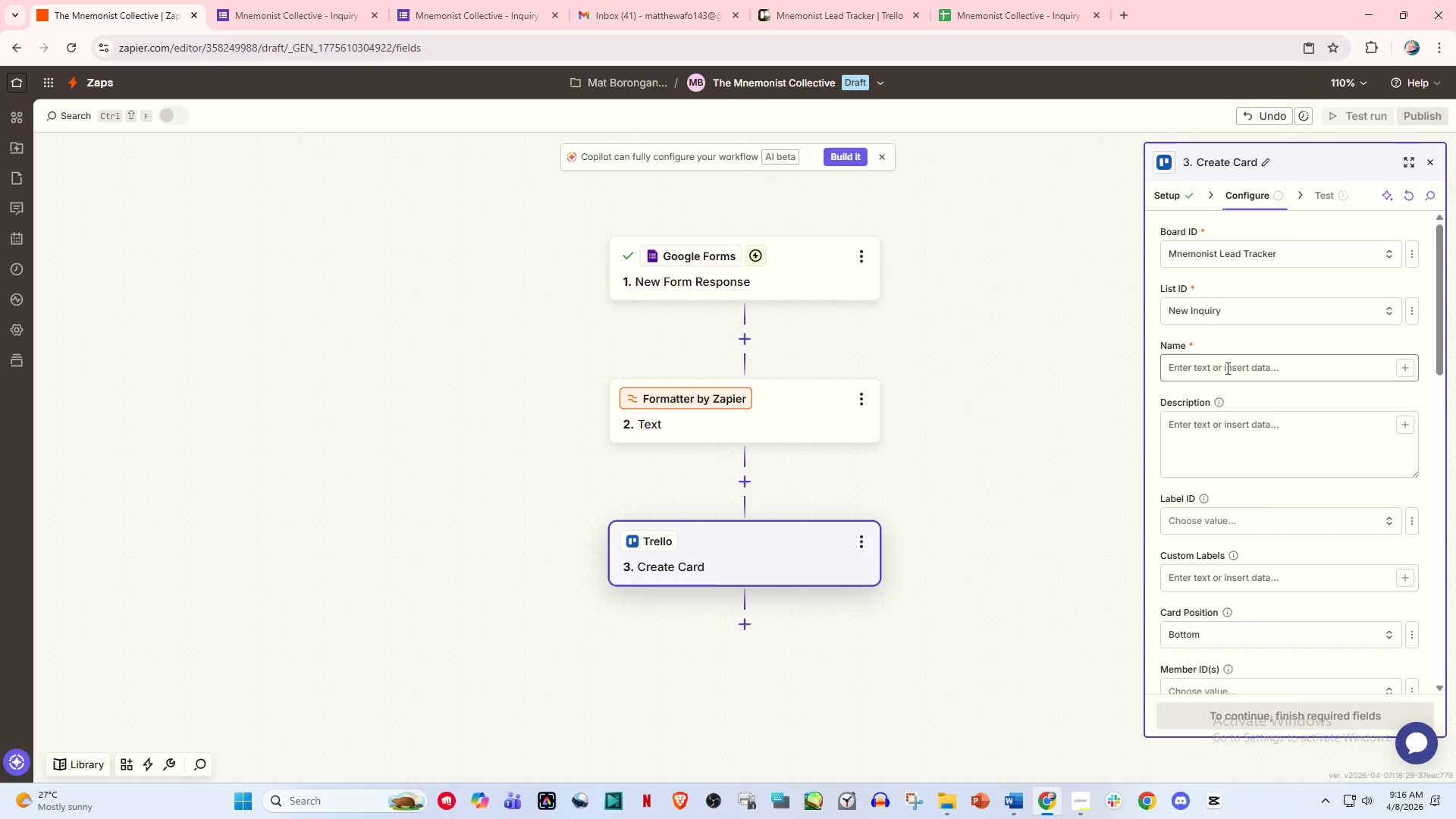 
left_click([1226, 368])
 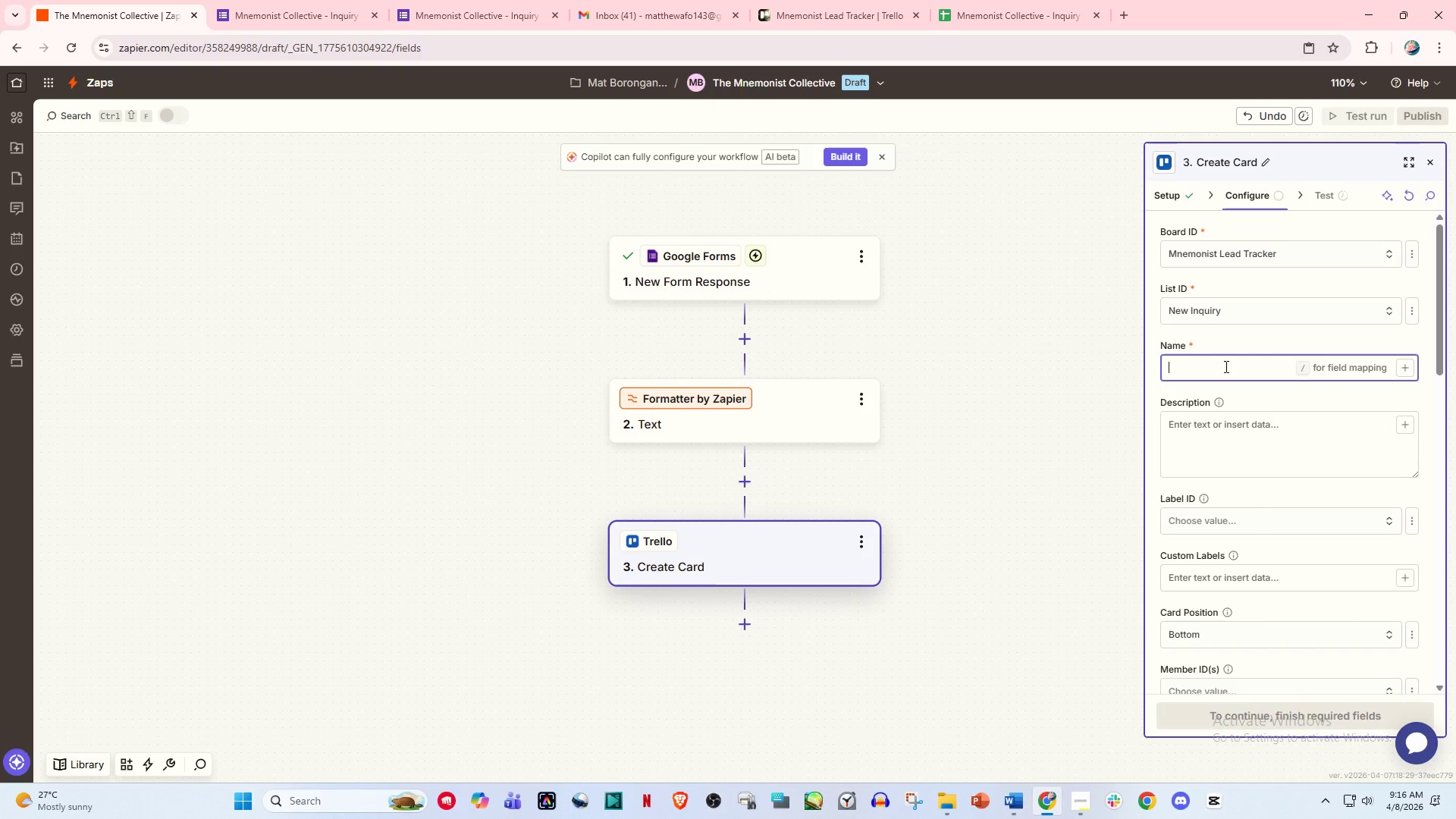 
key(Slash)
 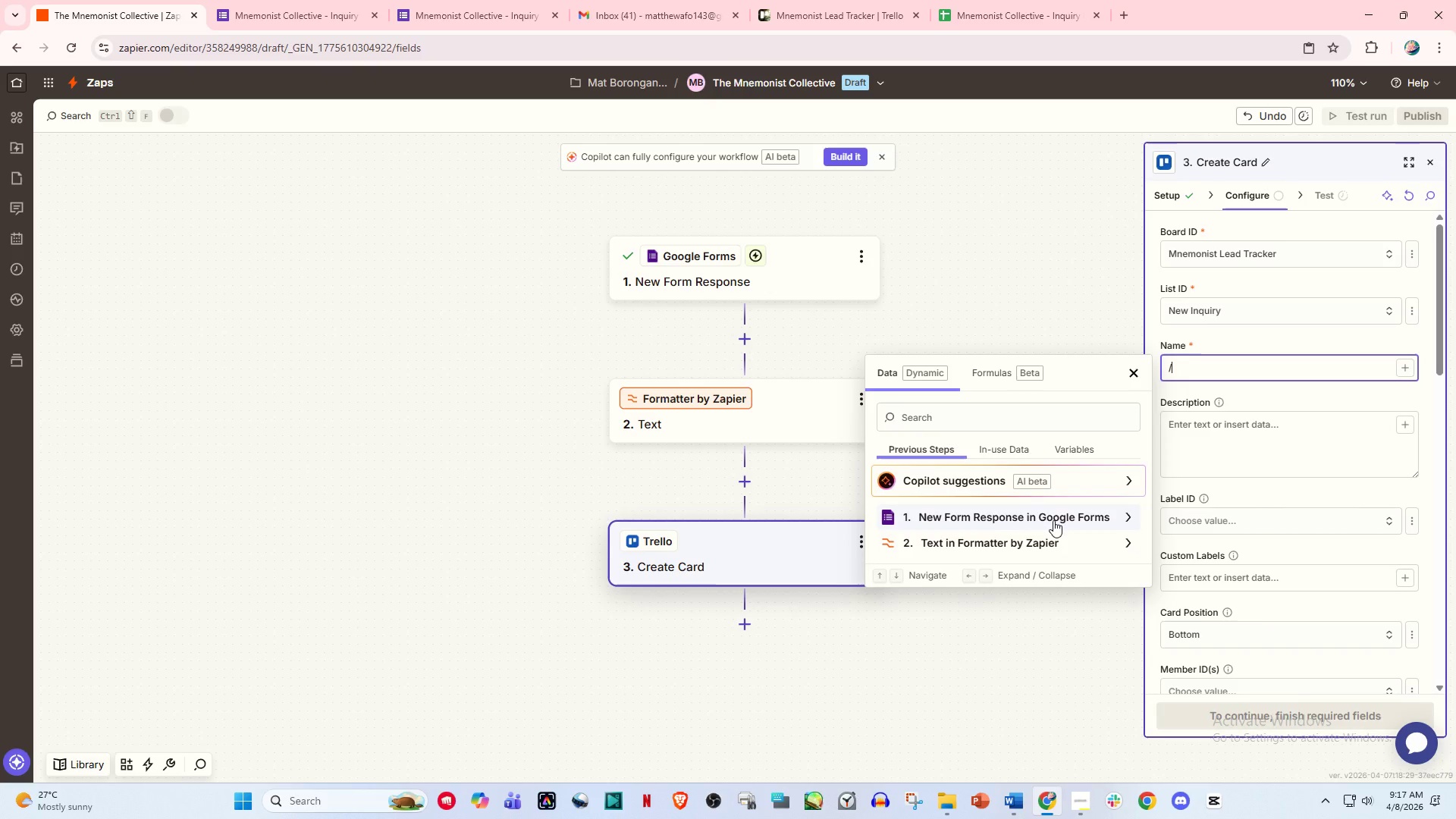 
wait(7.41)
 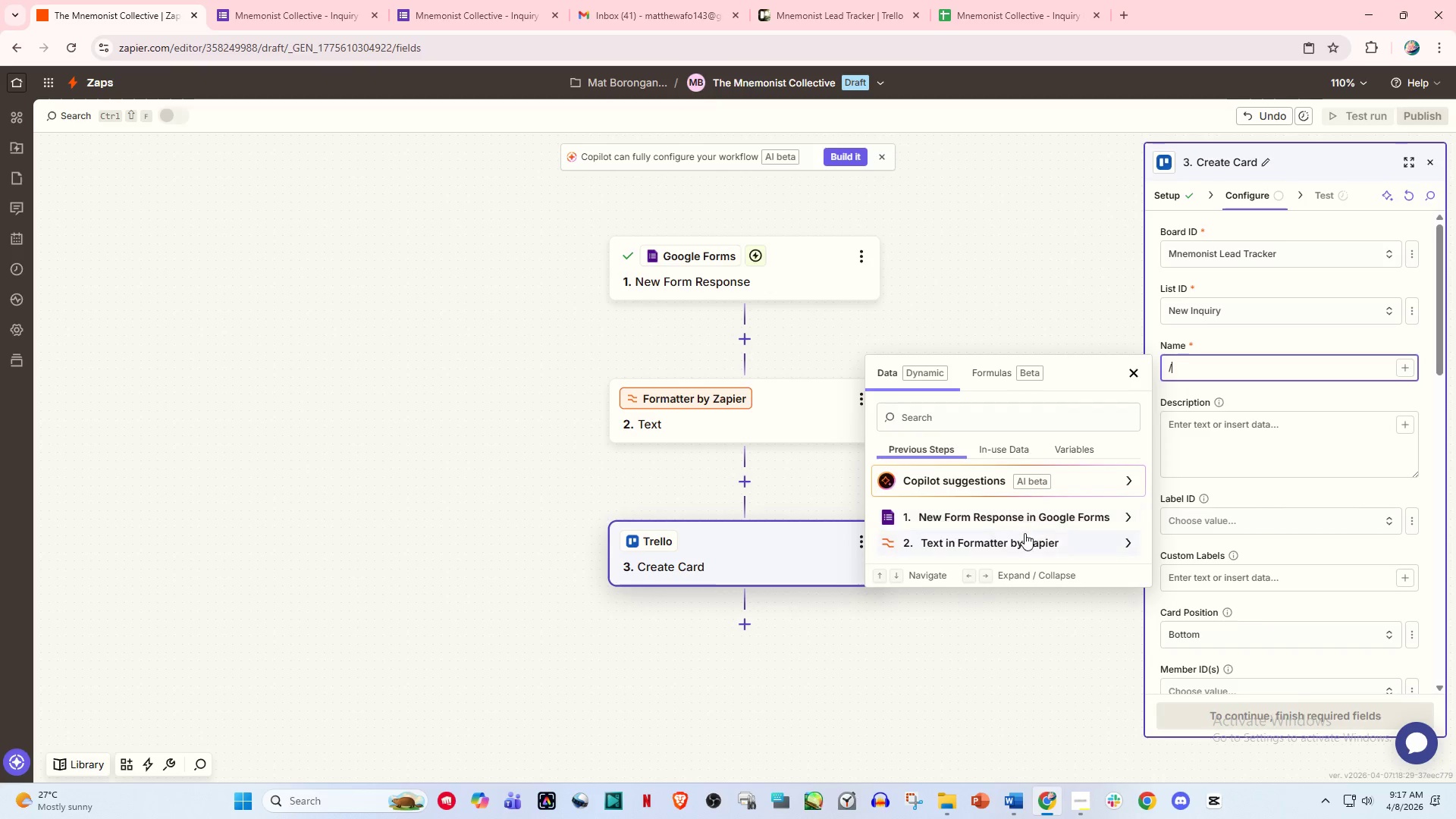 
left_click([1189, 371])
 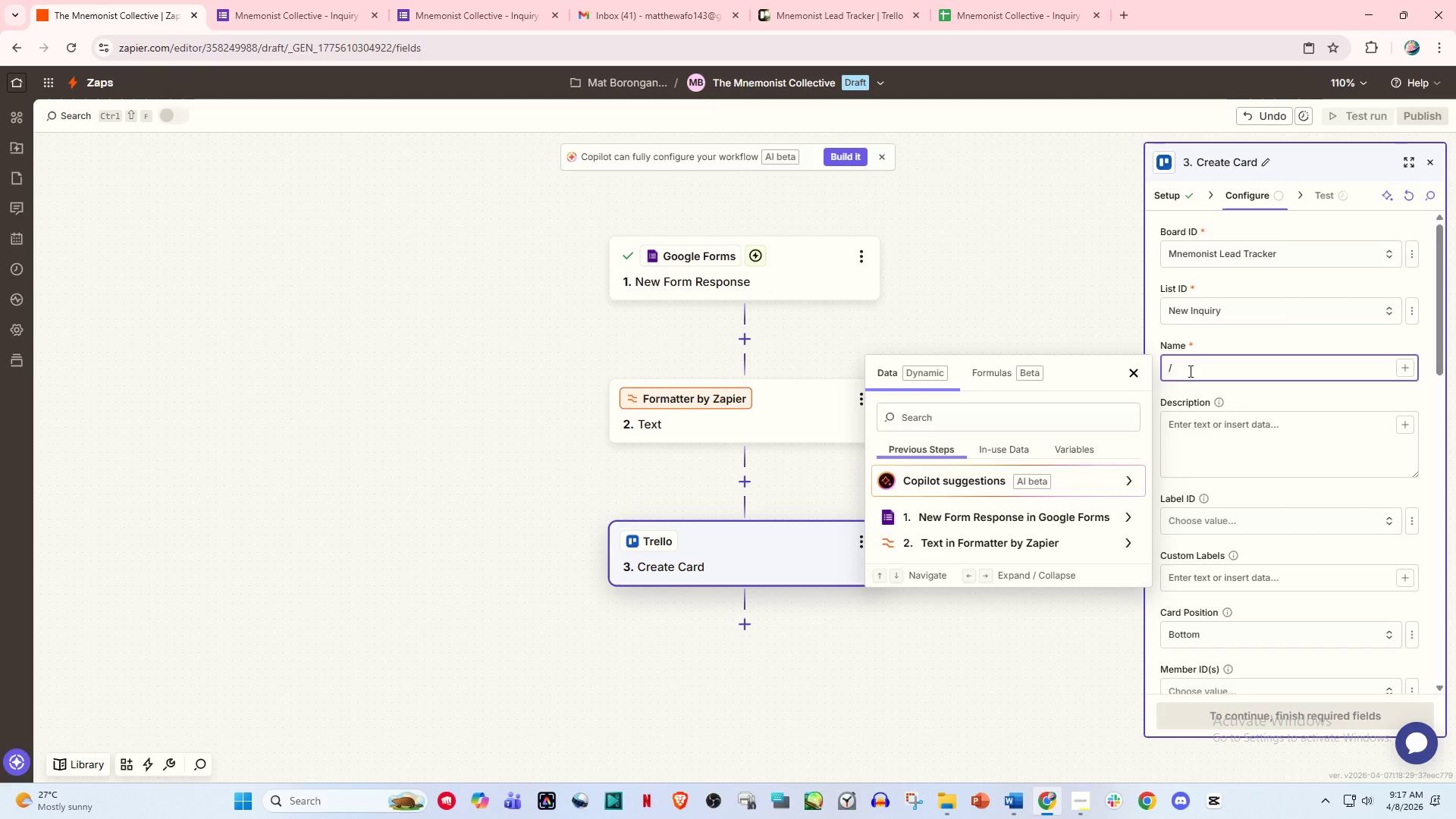 
key(Backspace)
type(Juan Dela XZ)
key(Backspace)
key(Backspace)
type(Cruz)
 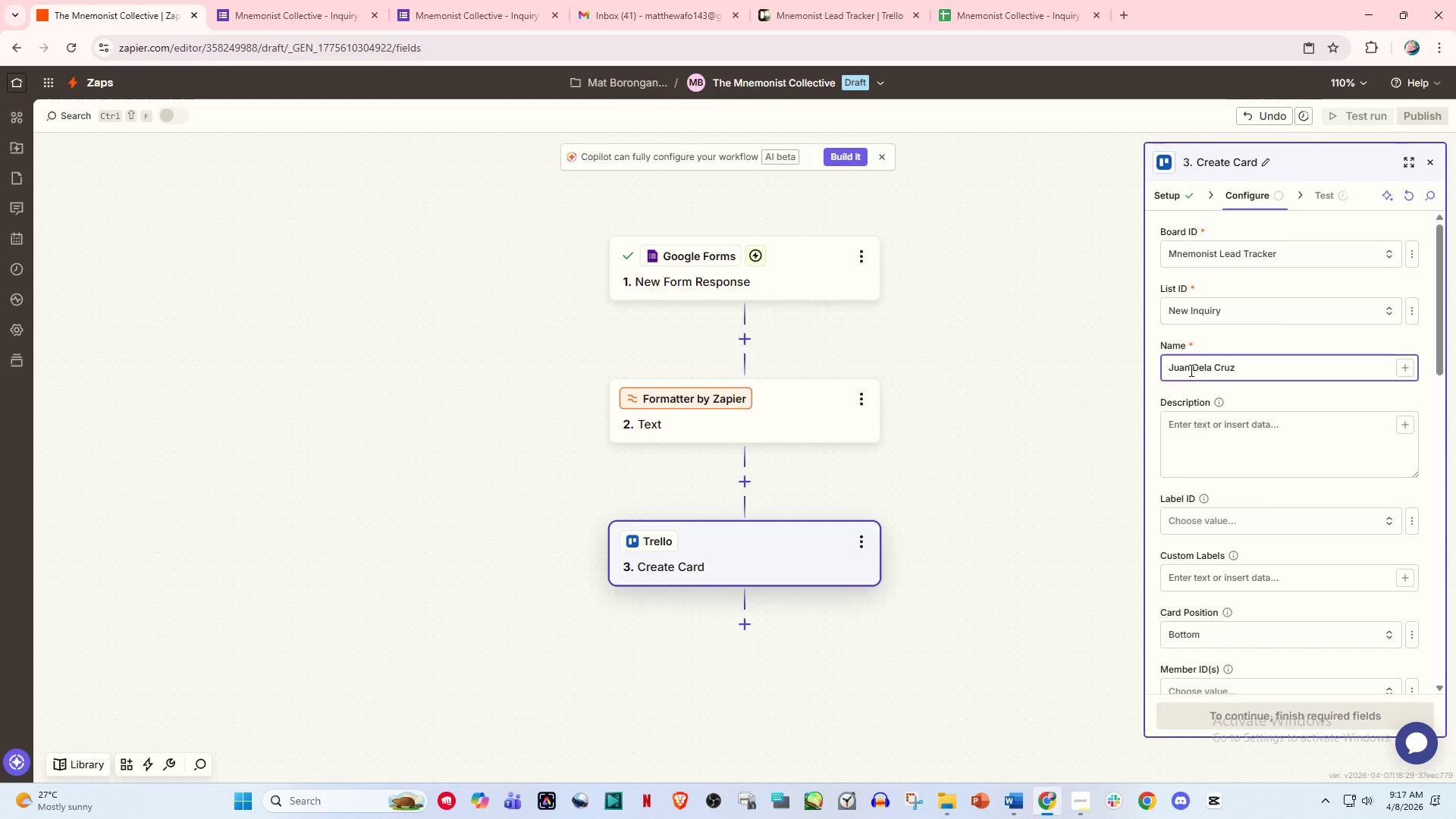 
left_click([1187, 430])
 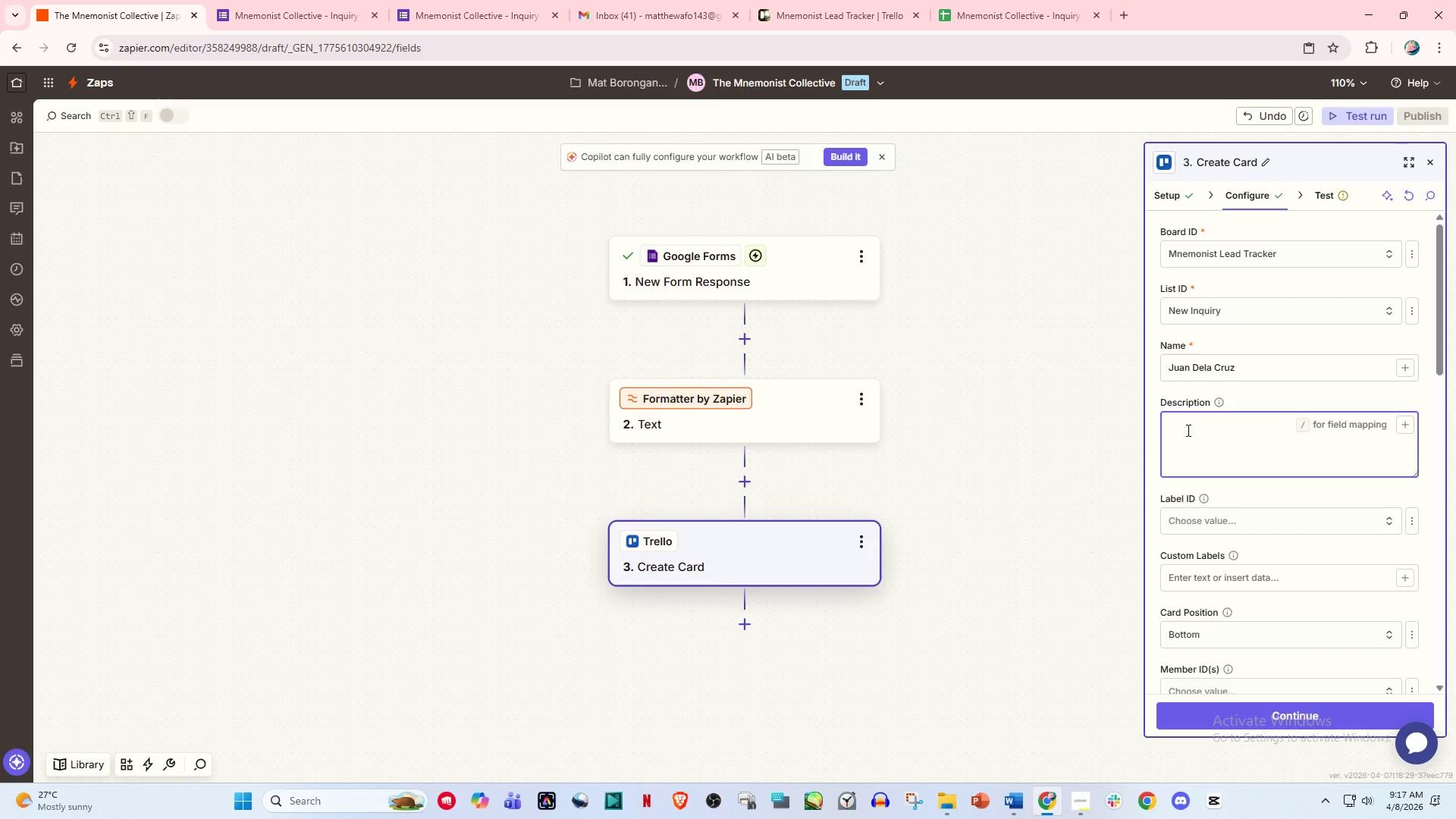 
type(Email:)
 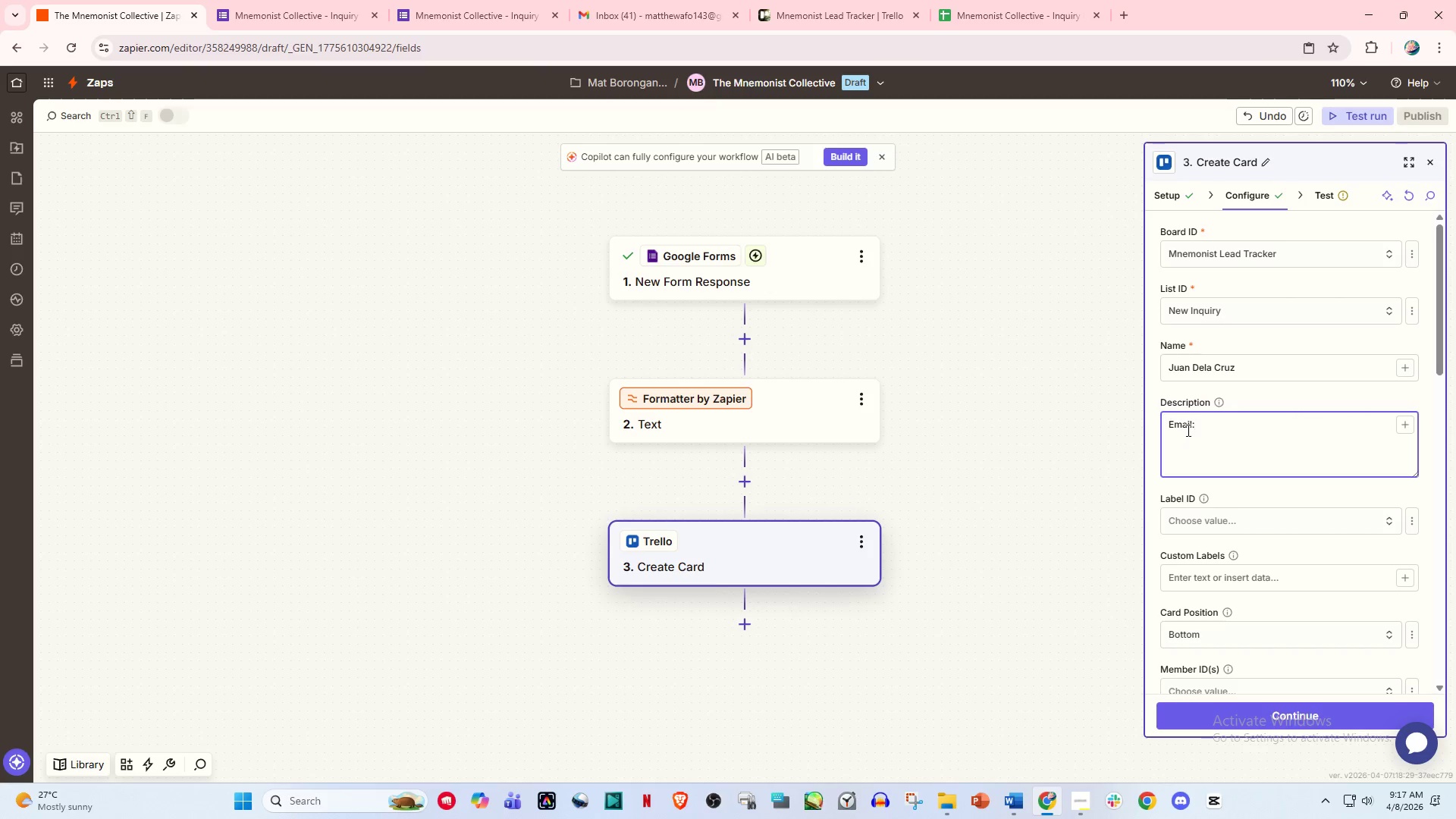 
key(Enter)
 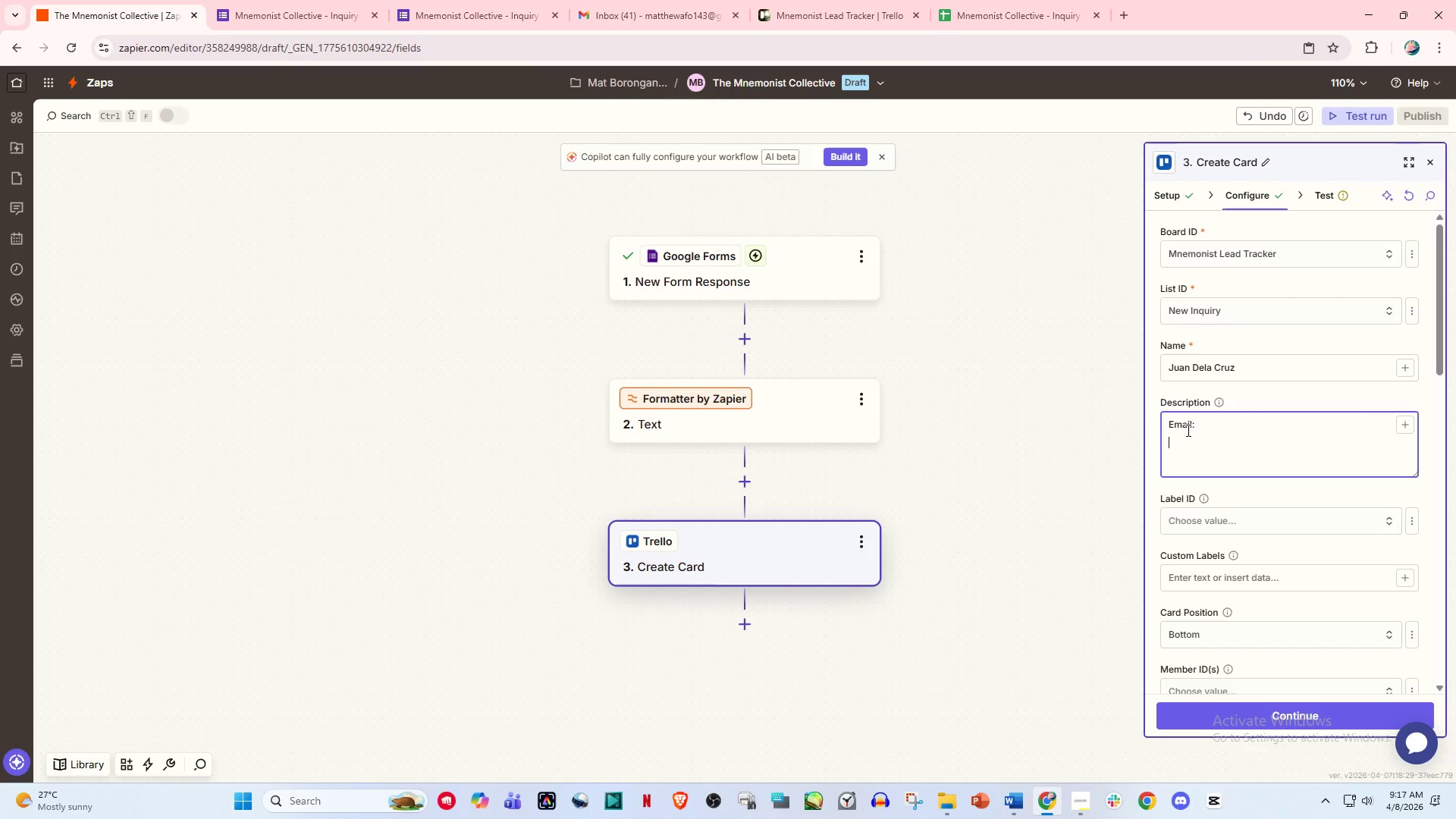 
type(Por)
key(Backspace)
key(Backspace)
type(rogram)
 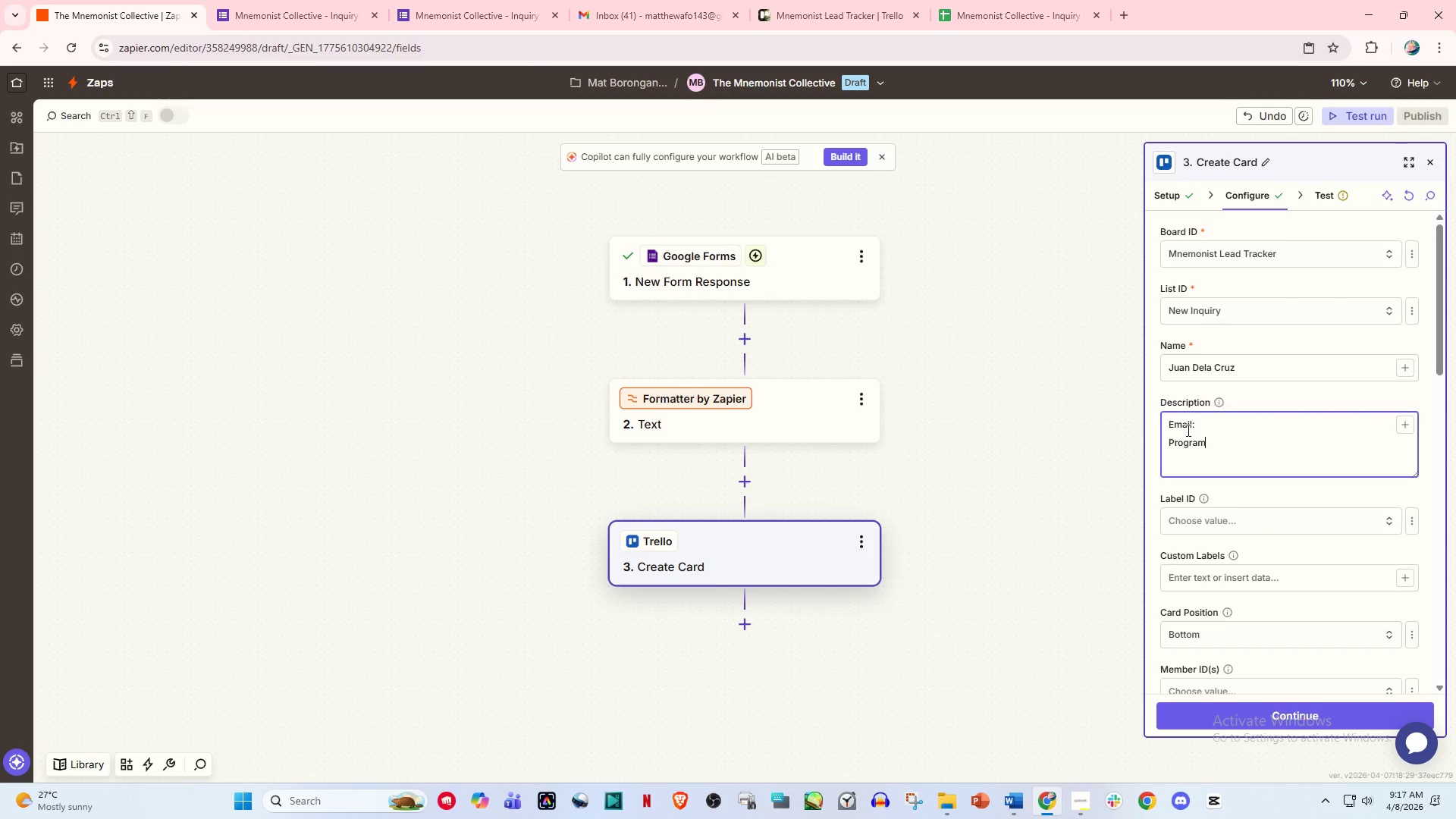 
key(Enter)
 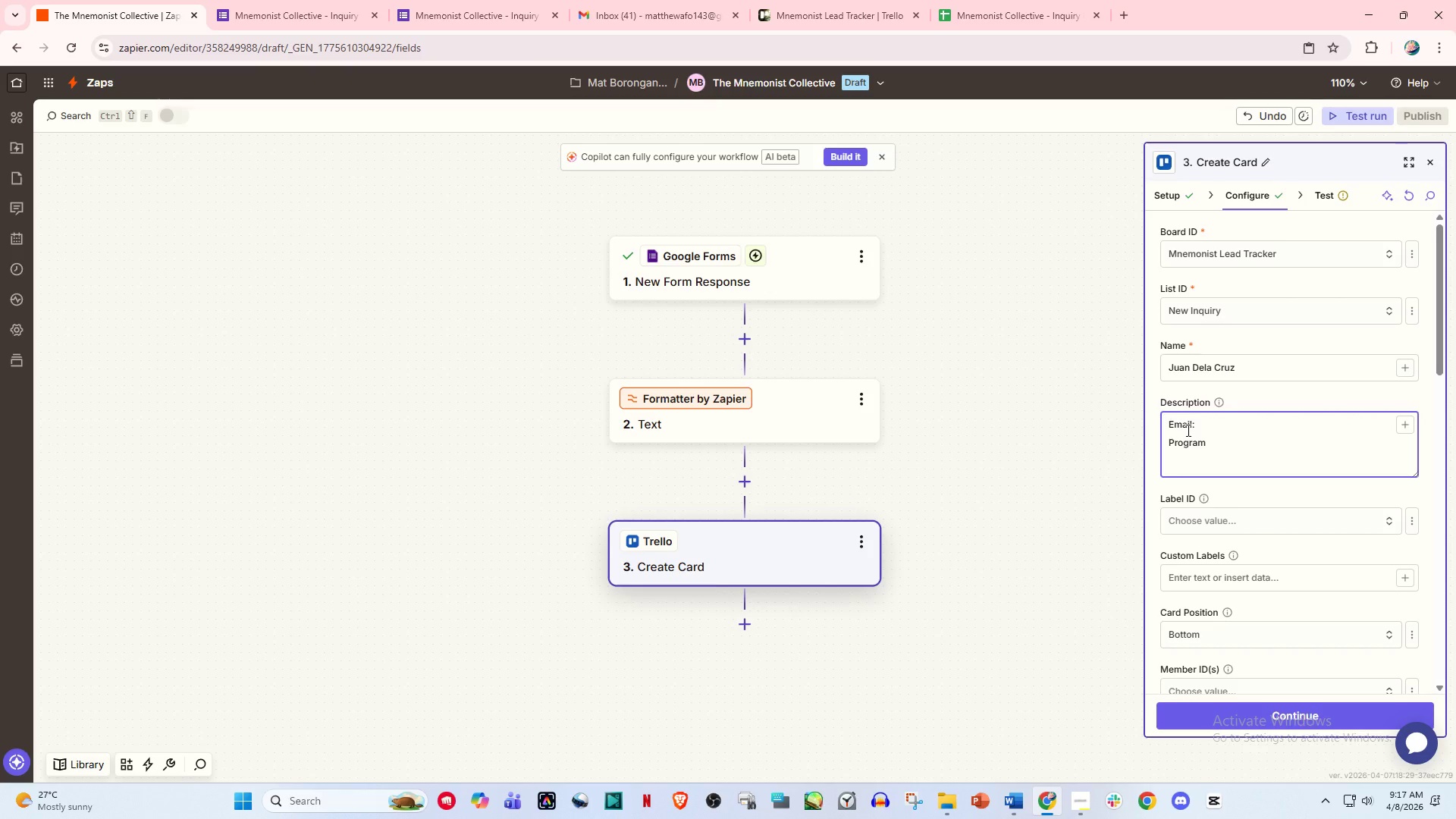 
type(Y)
key(Backspace)
type(Urgency:)
 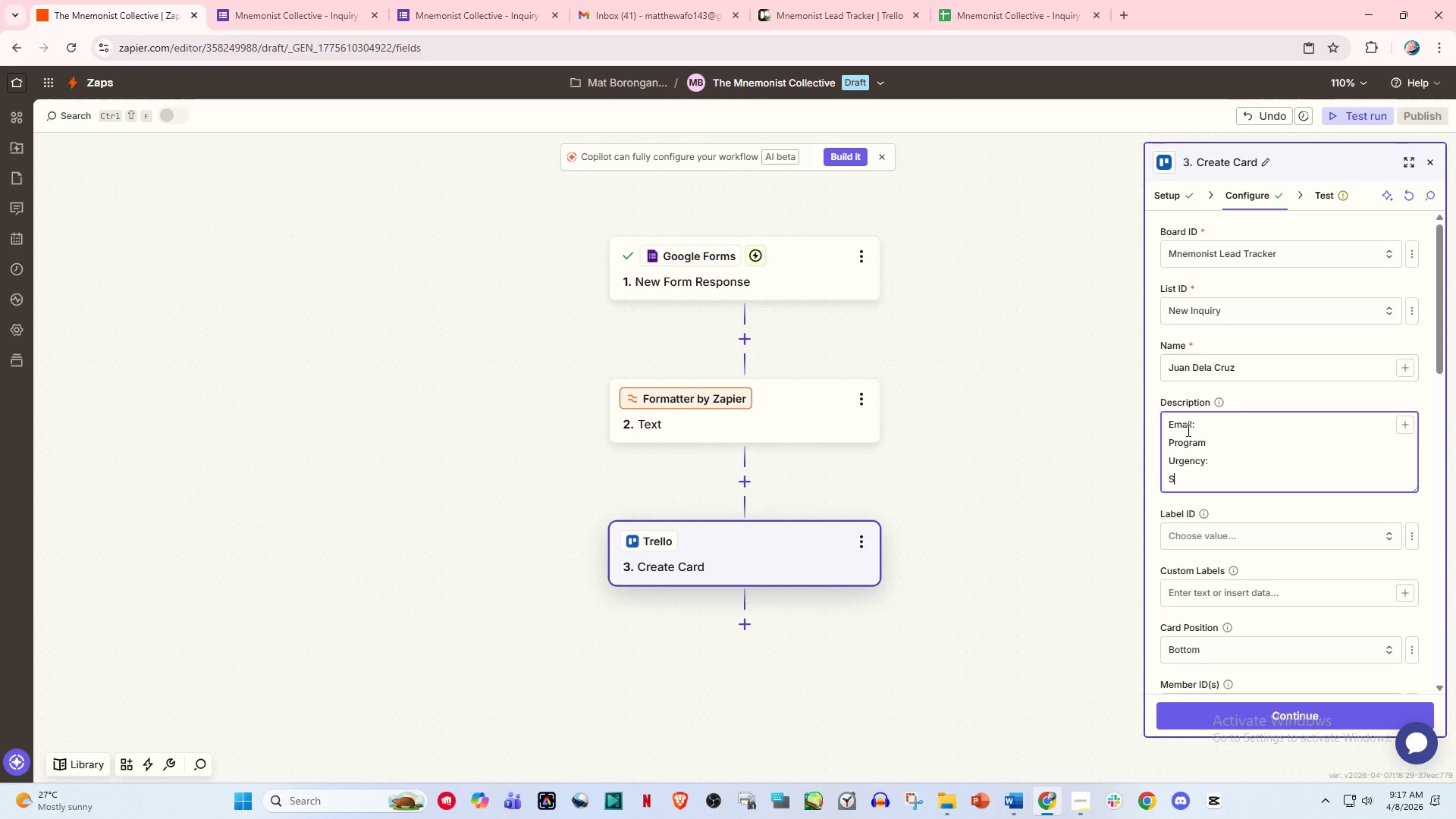 
 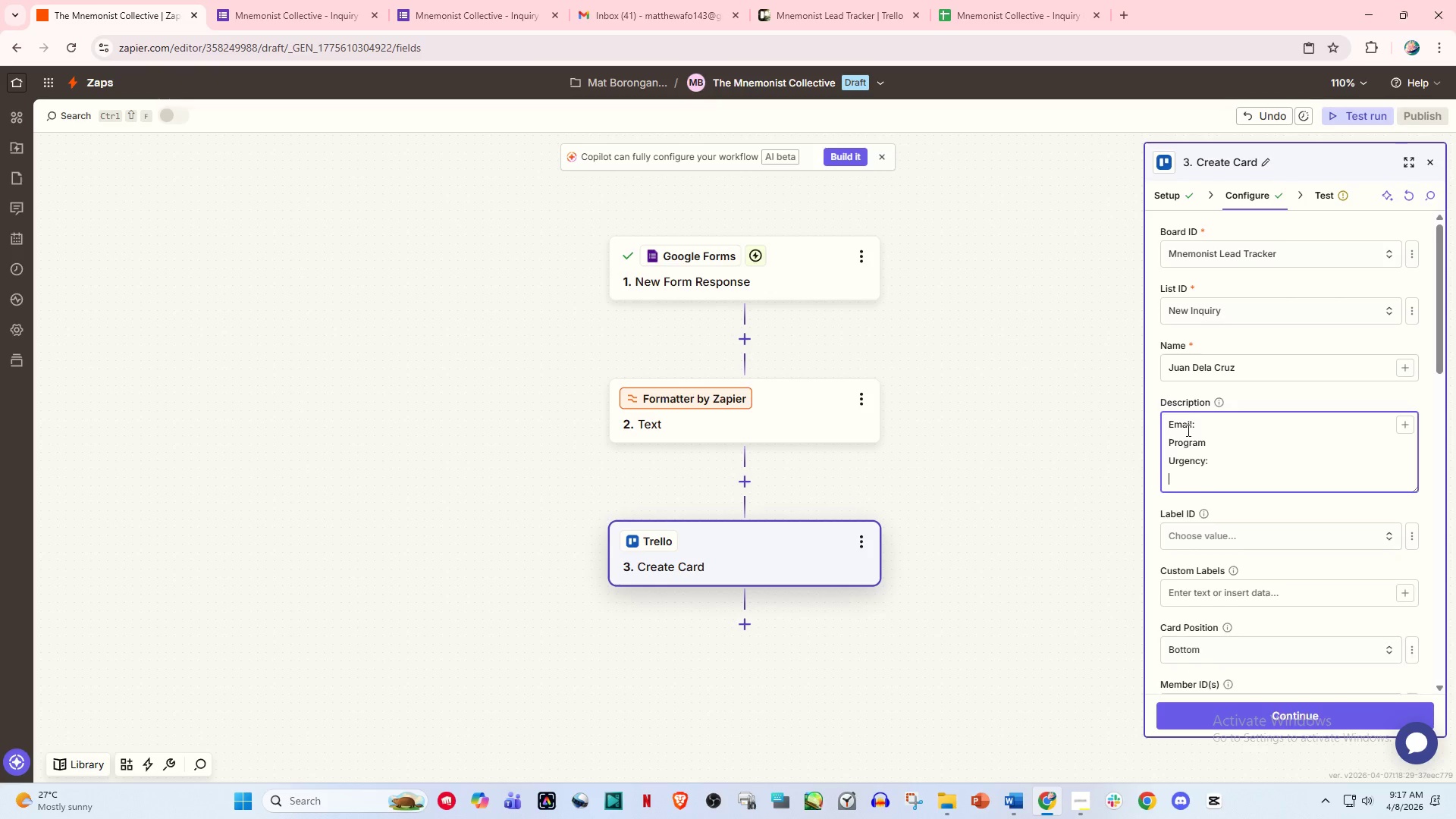 
key(Enter)
 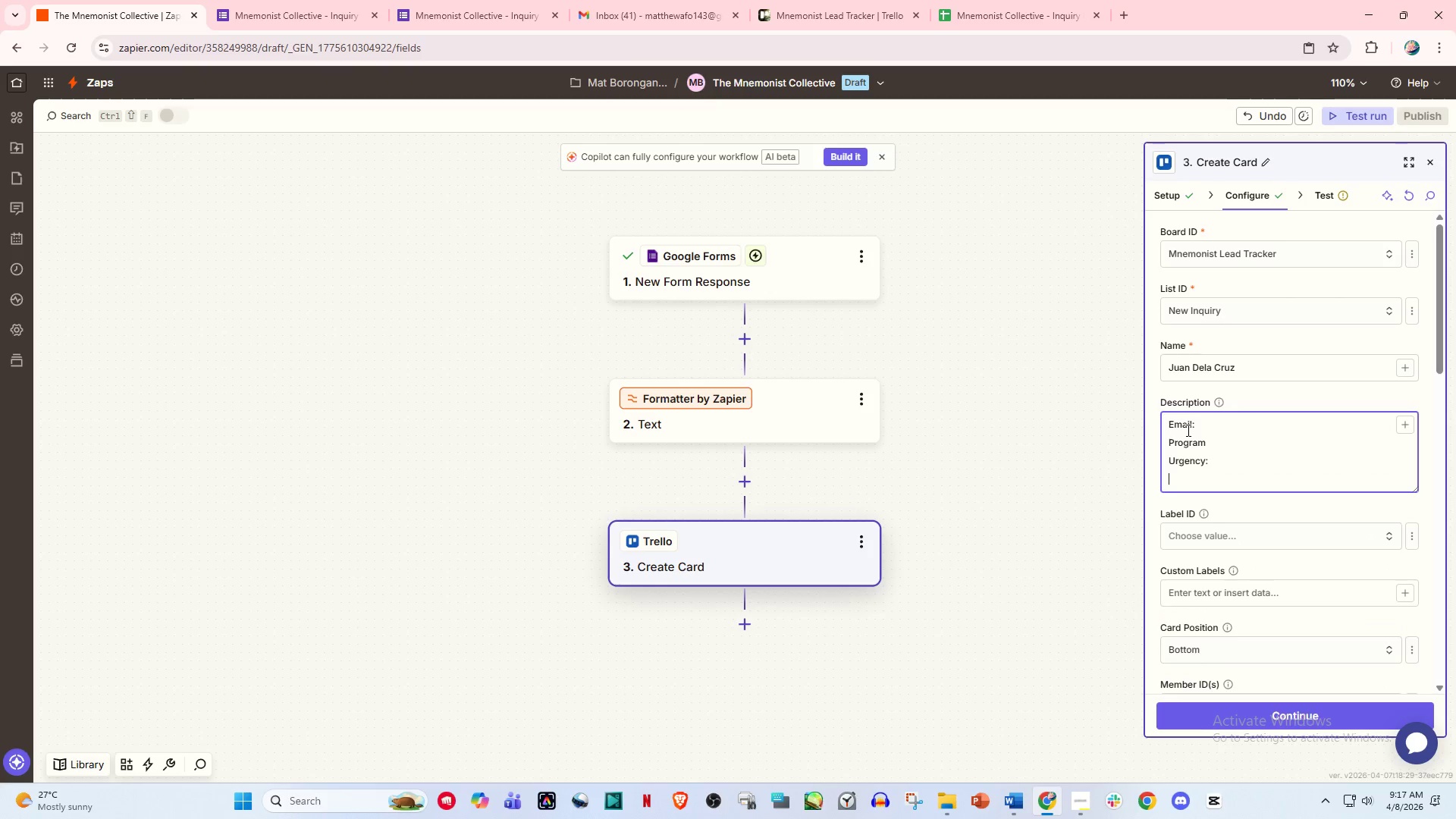 
type(Status:)
 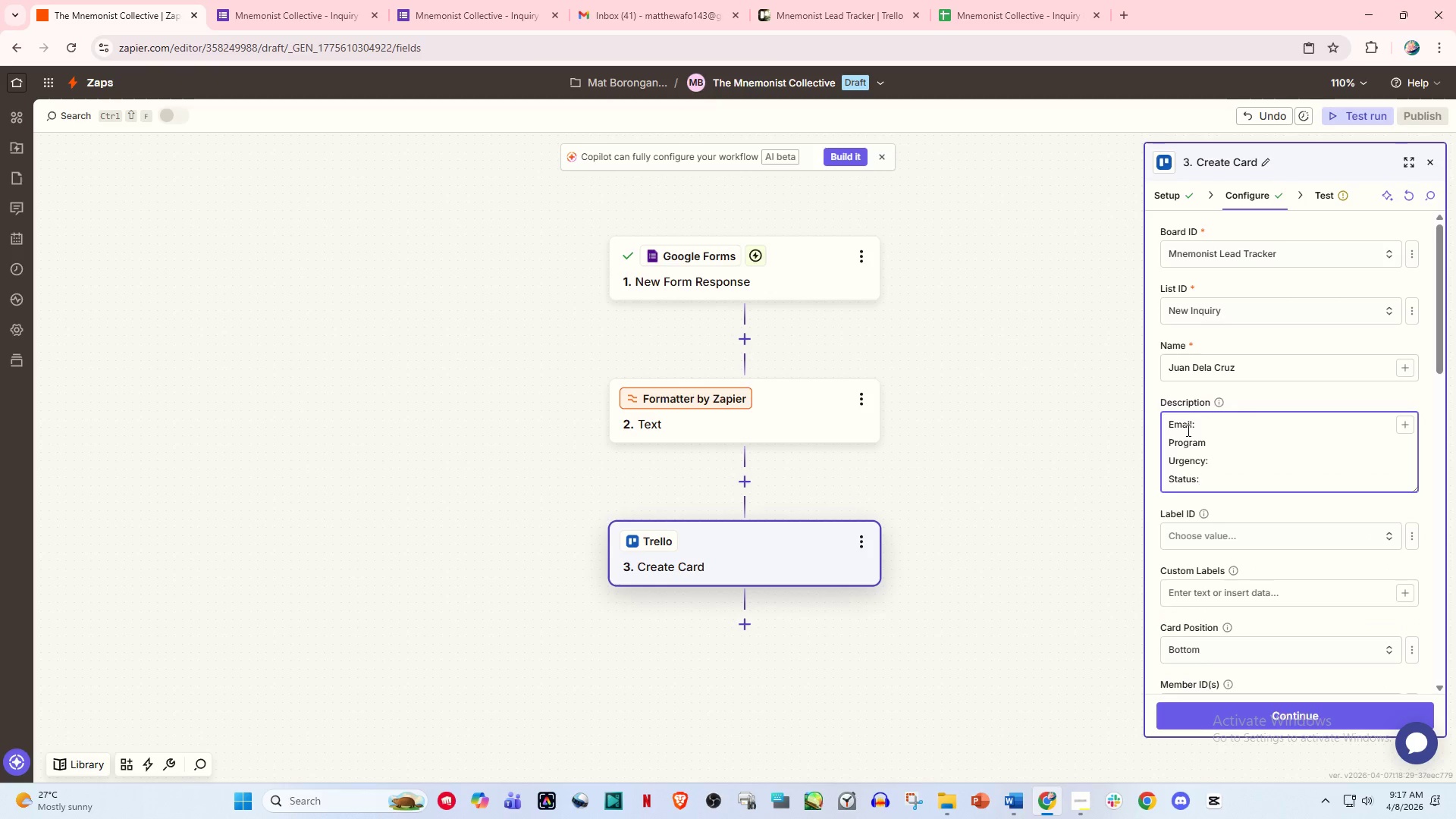 
wait(8.59)
 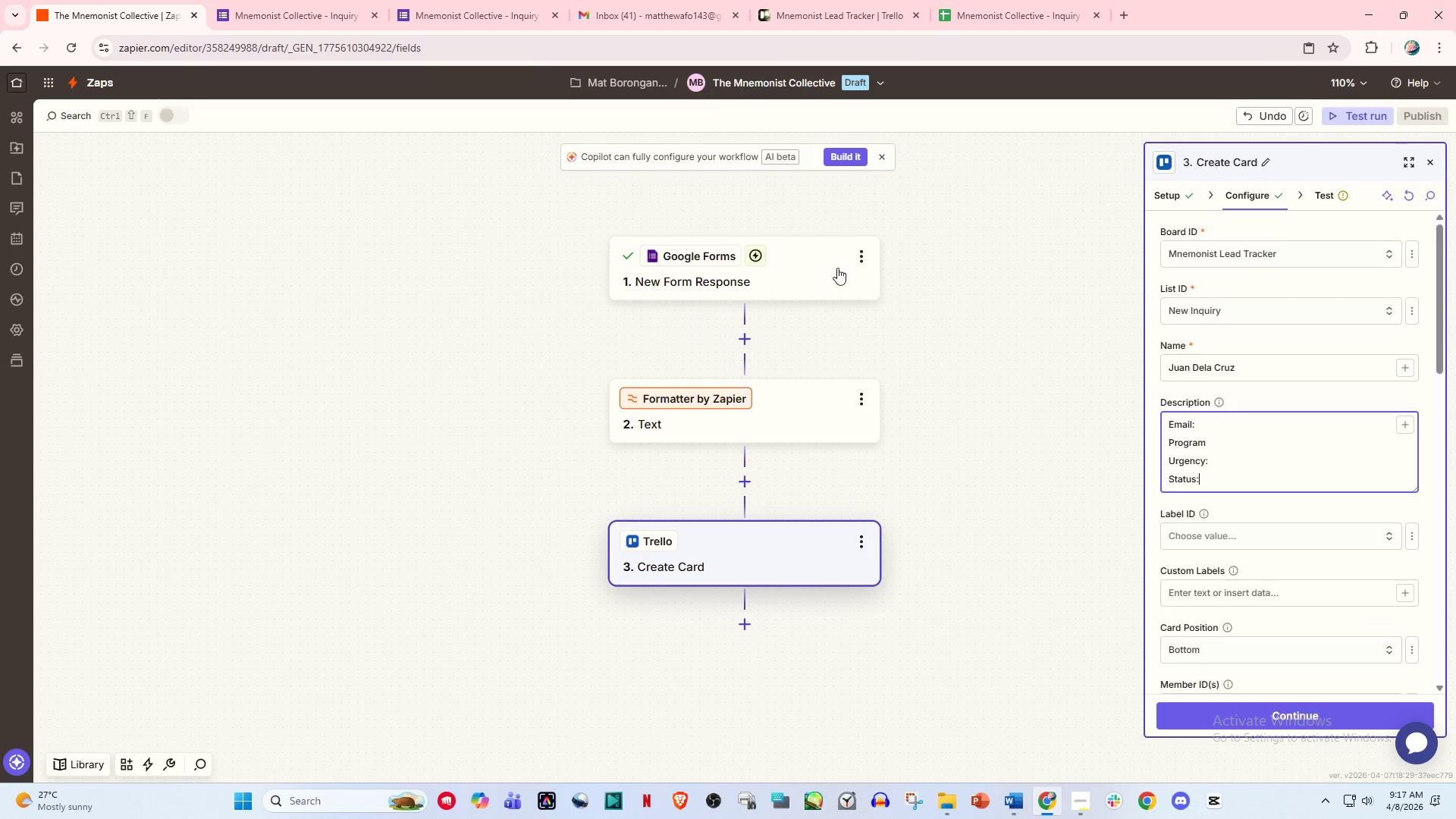 
double_click([297, 0])
 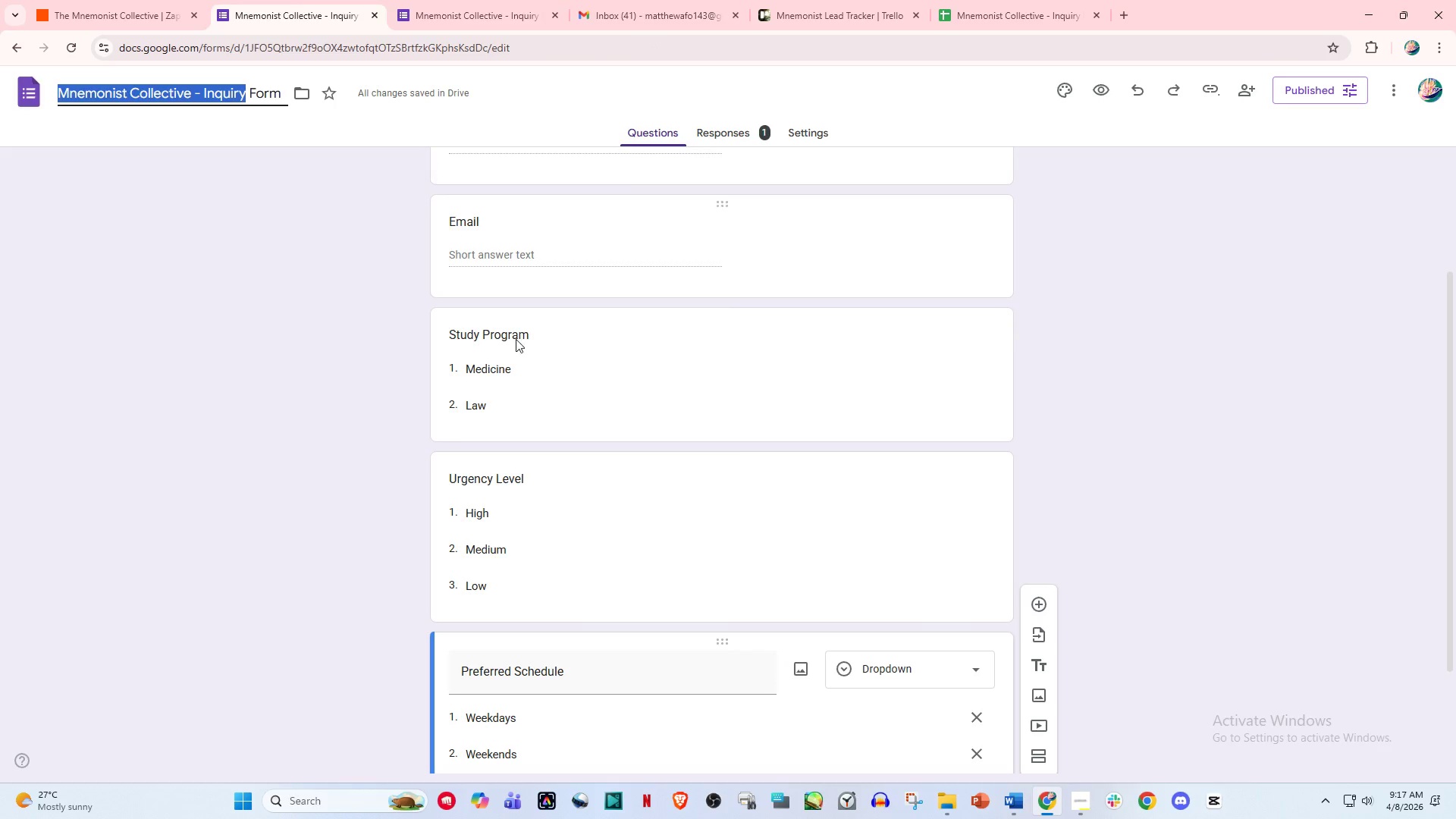 
scroll: coordinate [548, 413], scroll_direction: down, amount: 3.0
 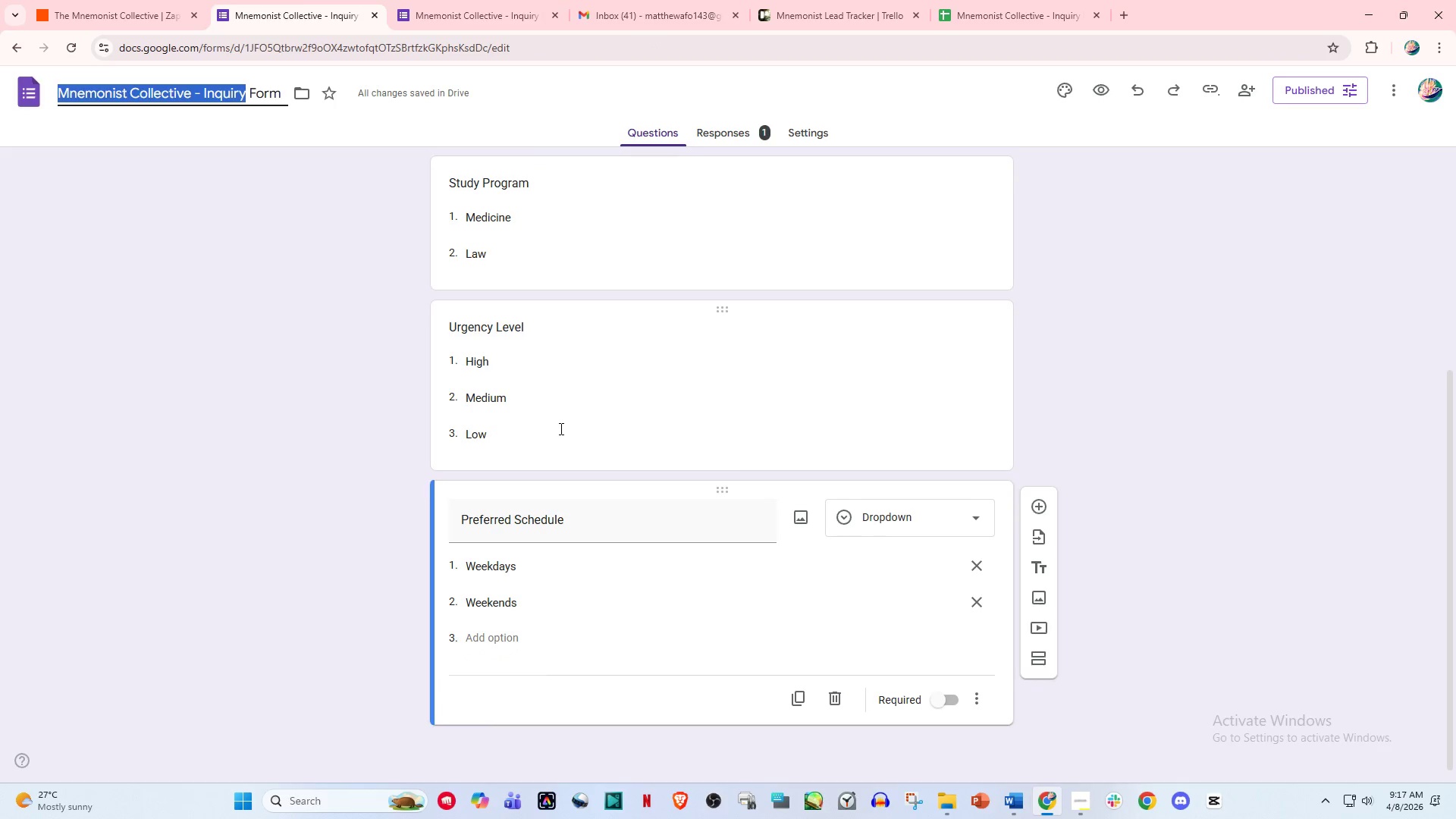 
scroll: coordinate [560, 431], scroll_direction: up, amount: 1.0
 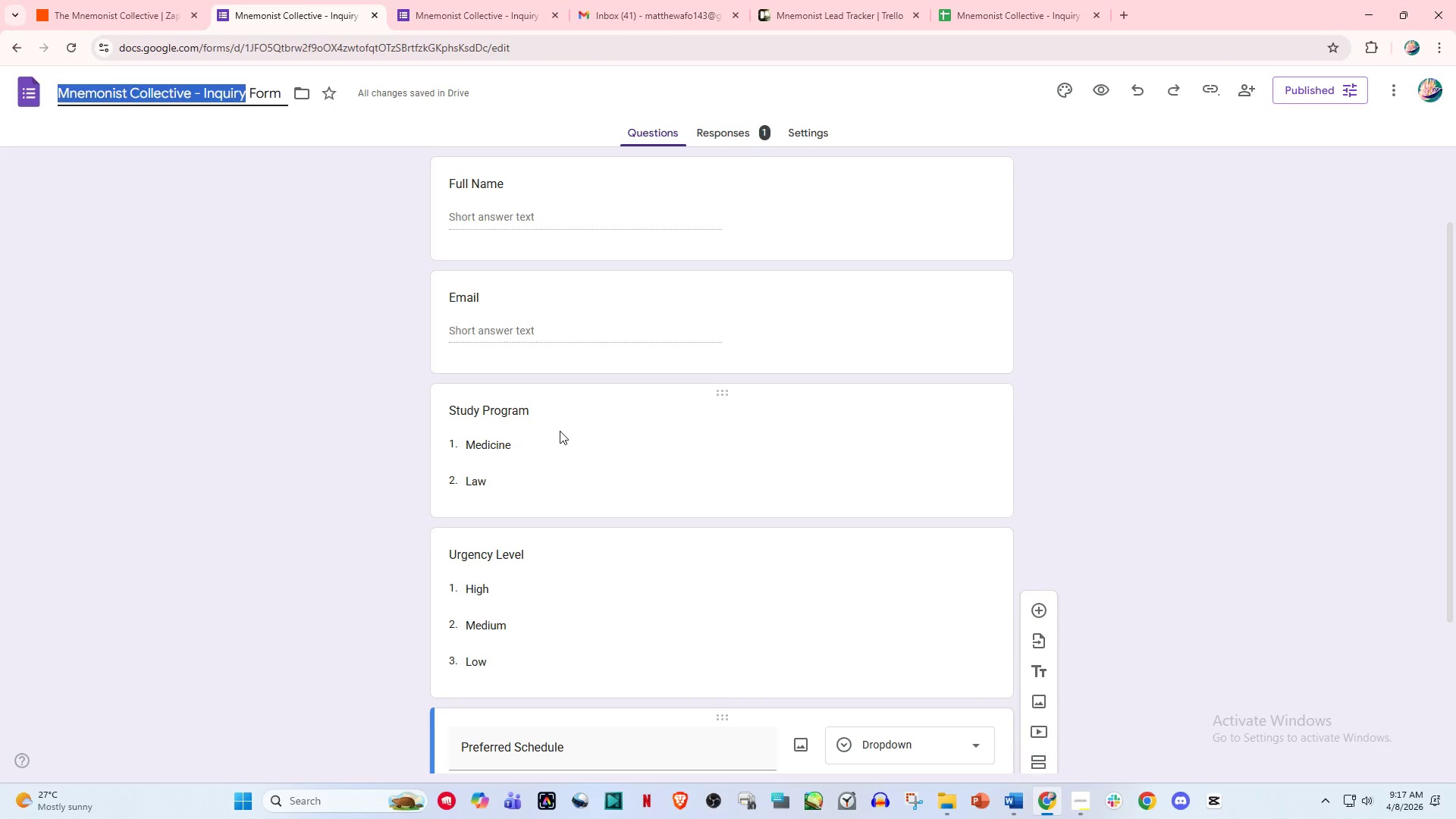 
scroll: coordinate [560, 431], scroll_direction: down, amount: 3.0
 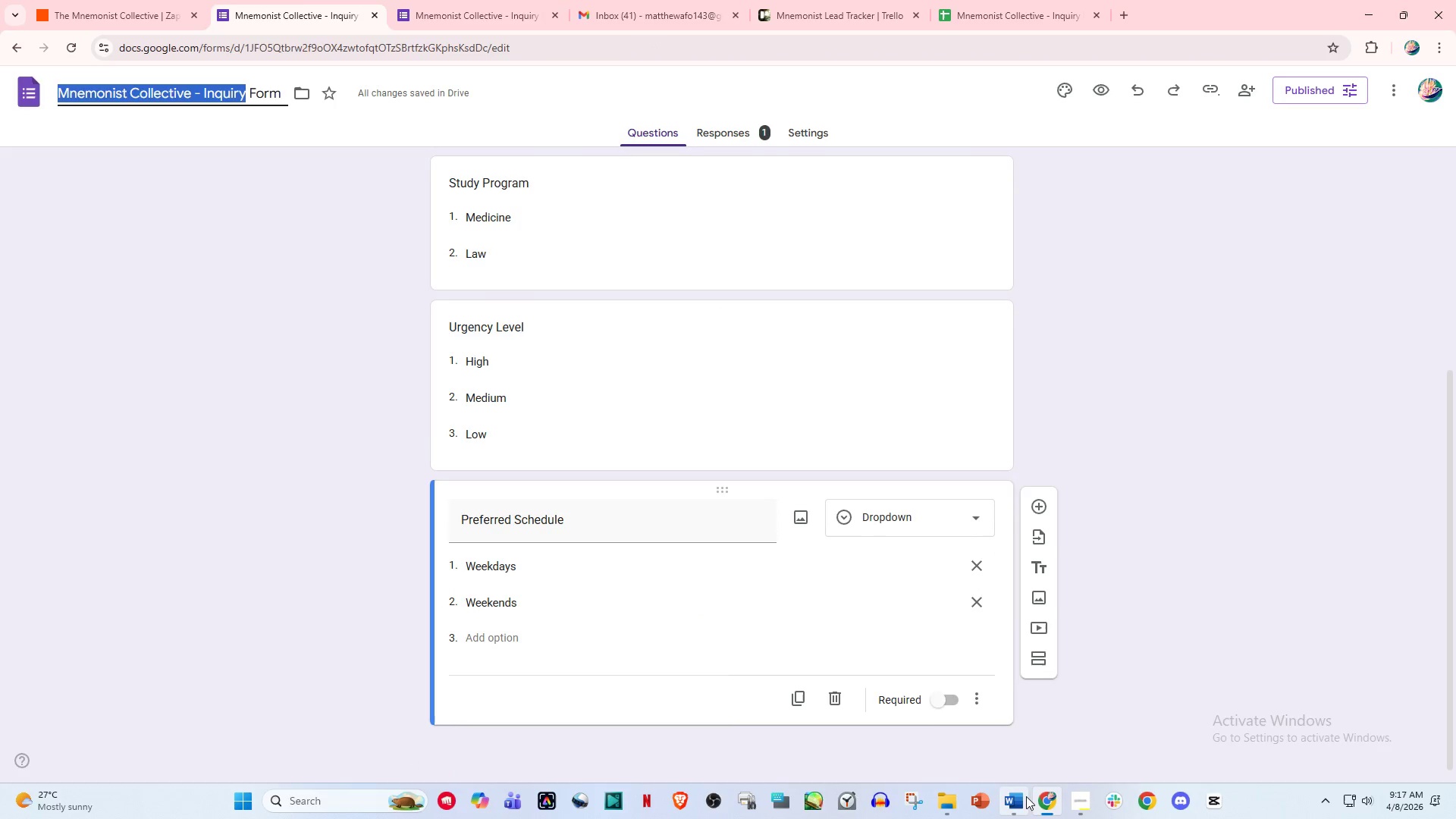 
left_click([1027, 799])
 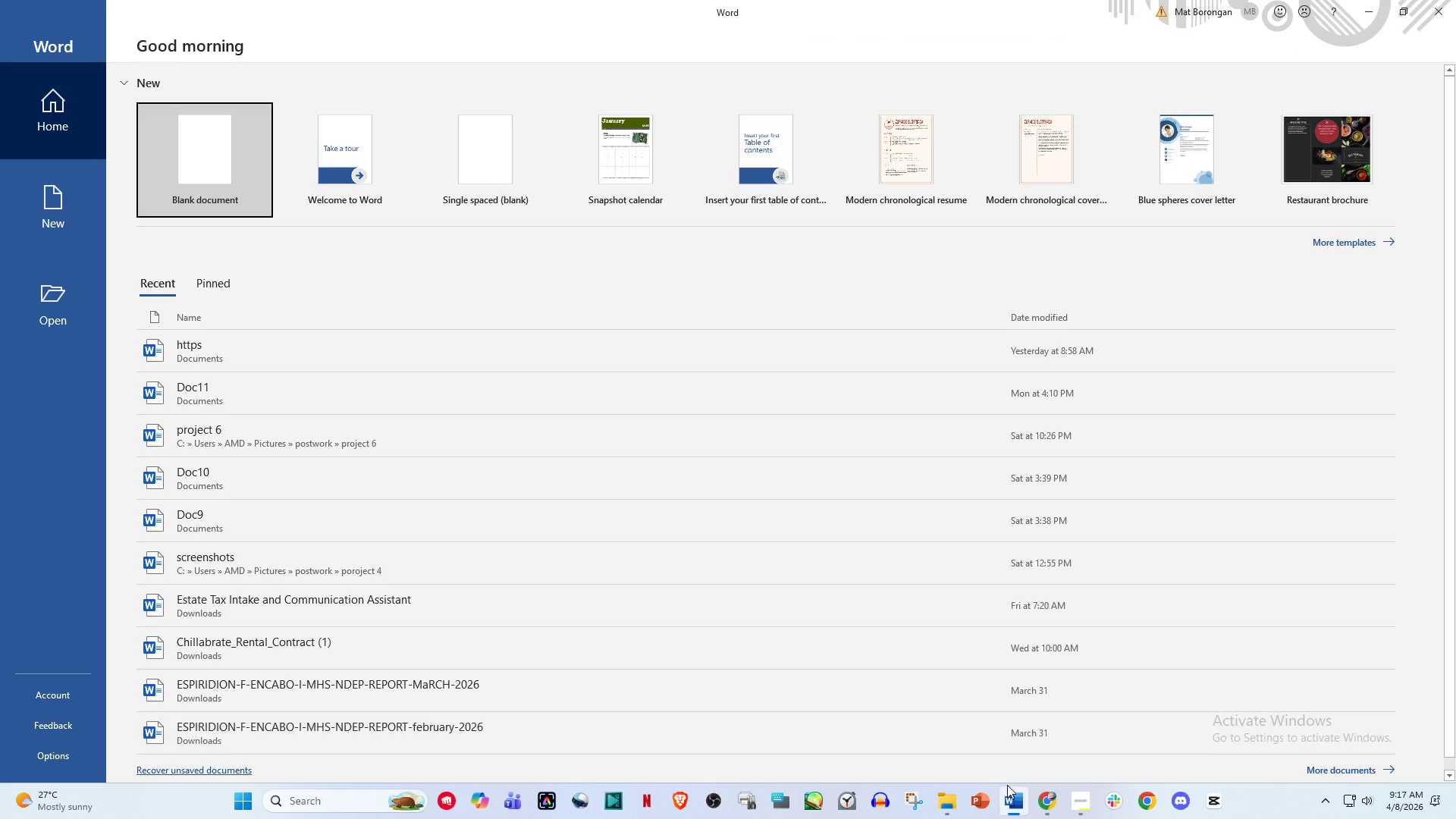 
left_click([1041, 801])
 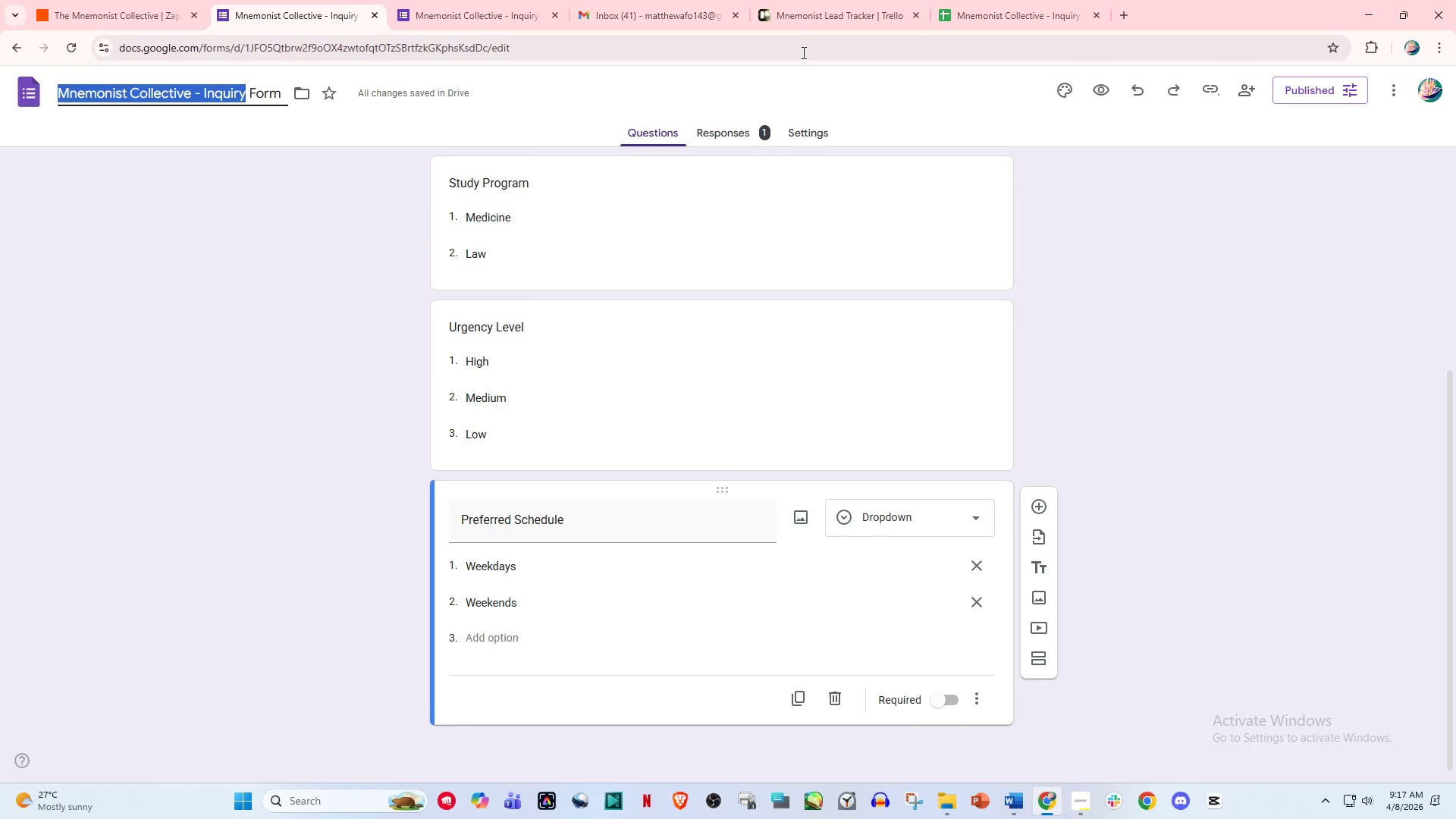 
left_click([835, 0])
 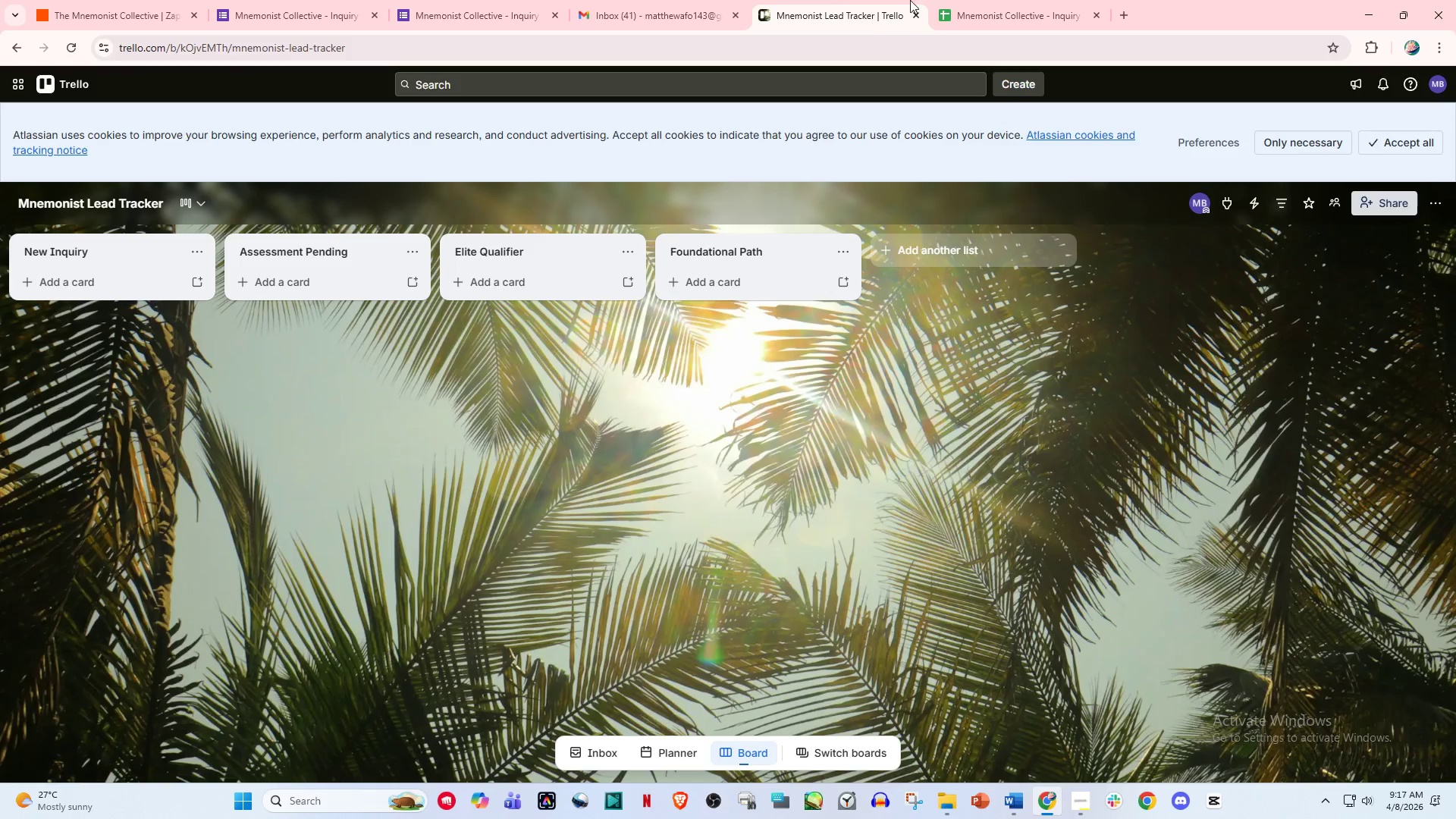 
mouse_move([977, -1])
 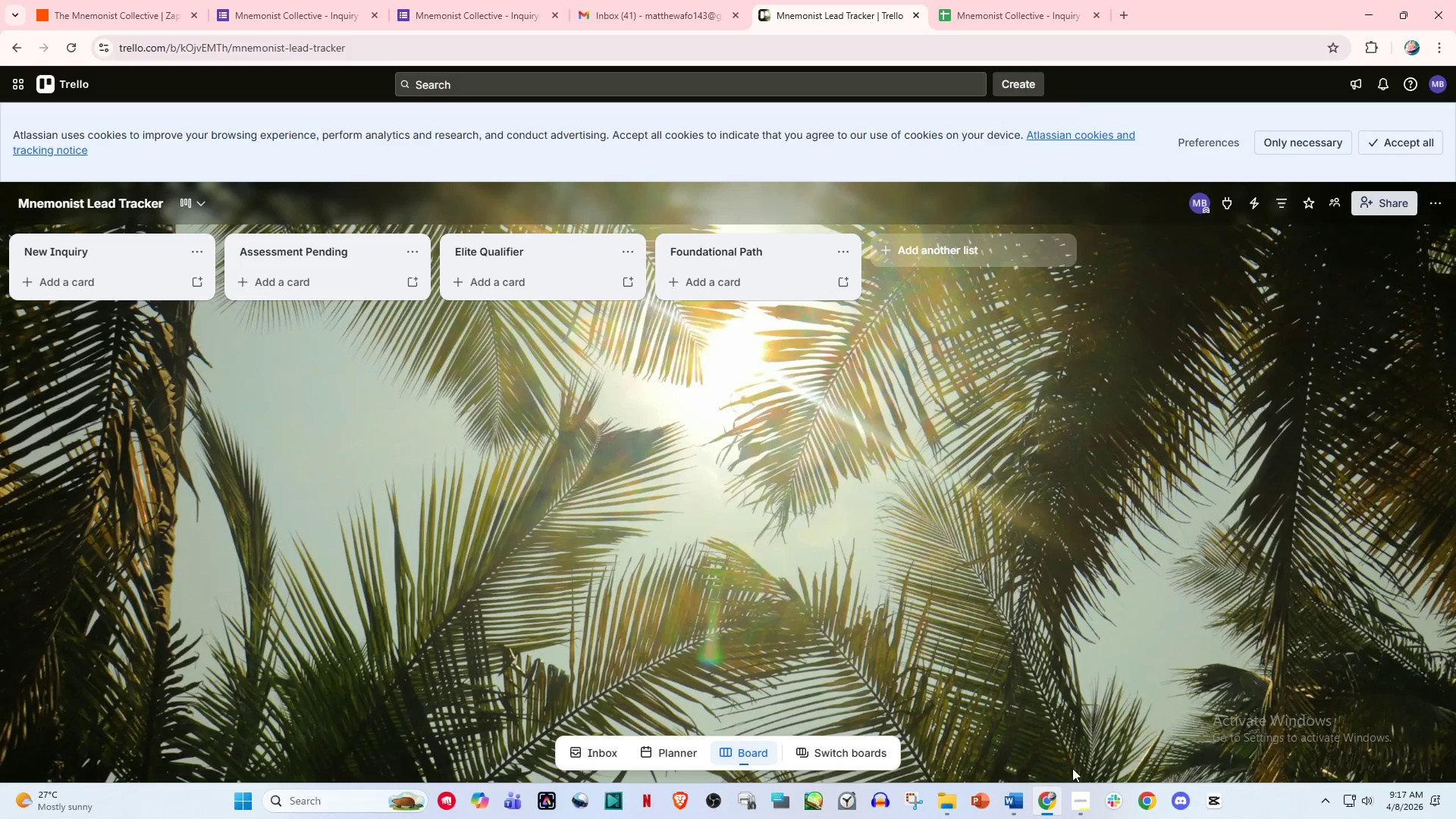 
left_click([1072, 792])